 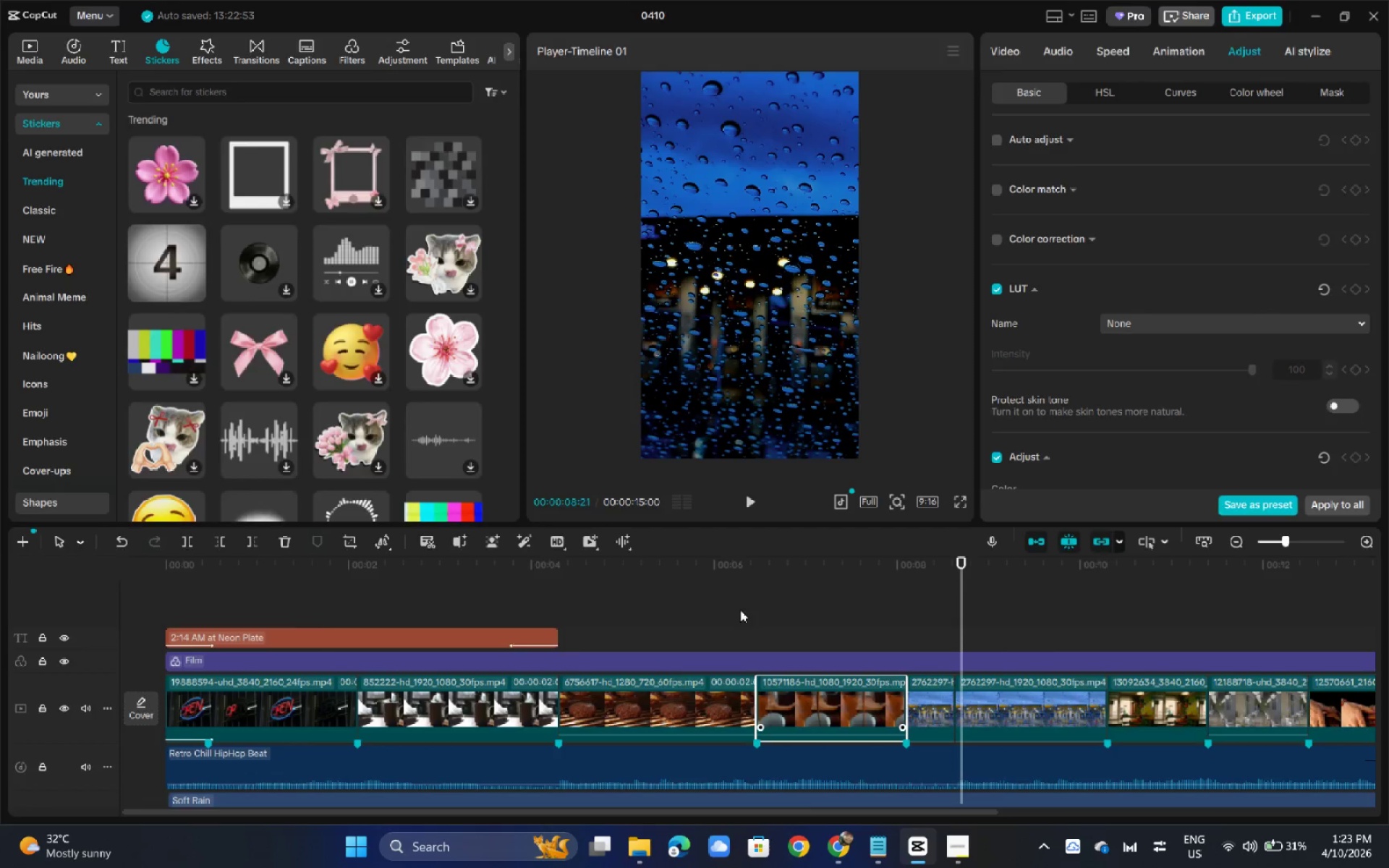 
key(Alt+Tab)
 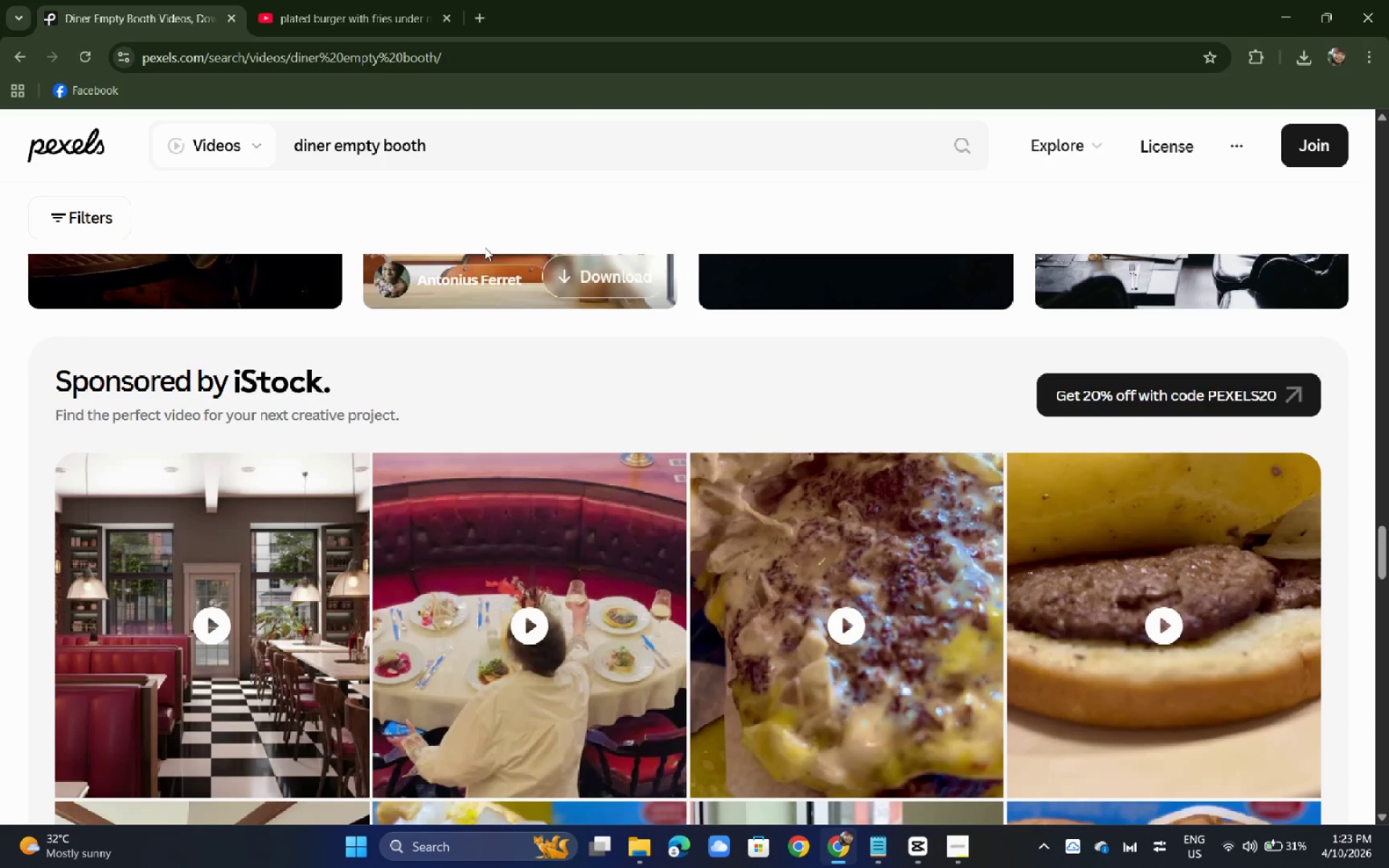 
left_click_drag(start_coordinate=[477, 145], to_coordinate=[51, 138])
 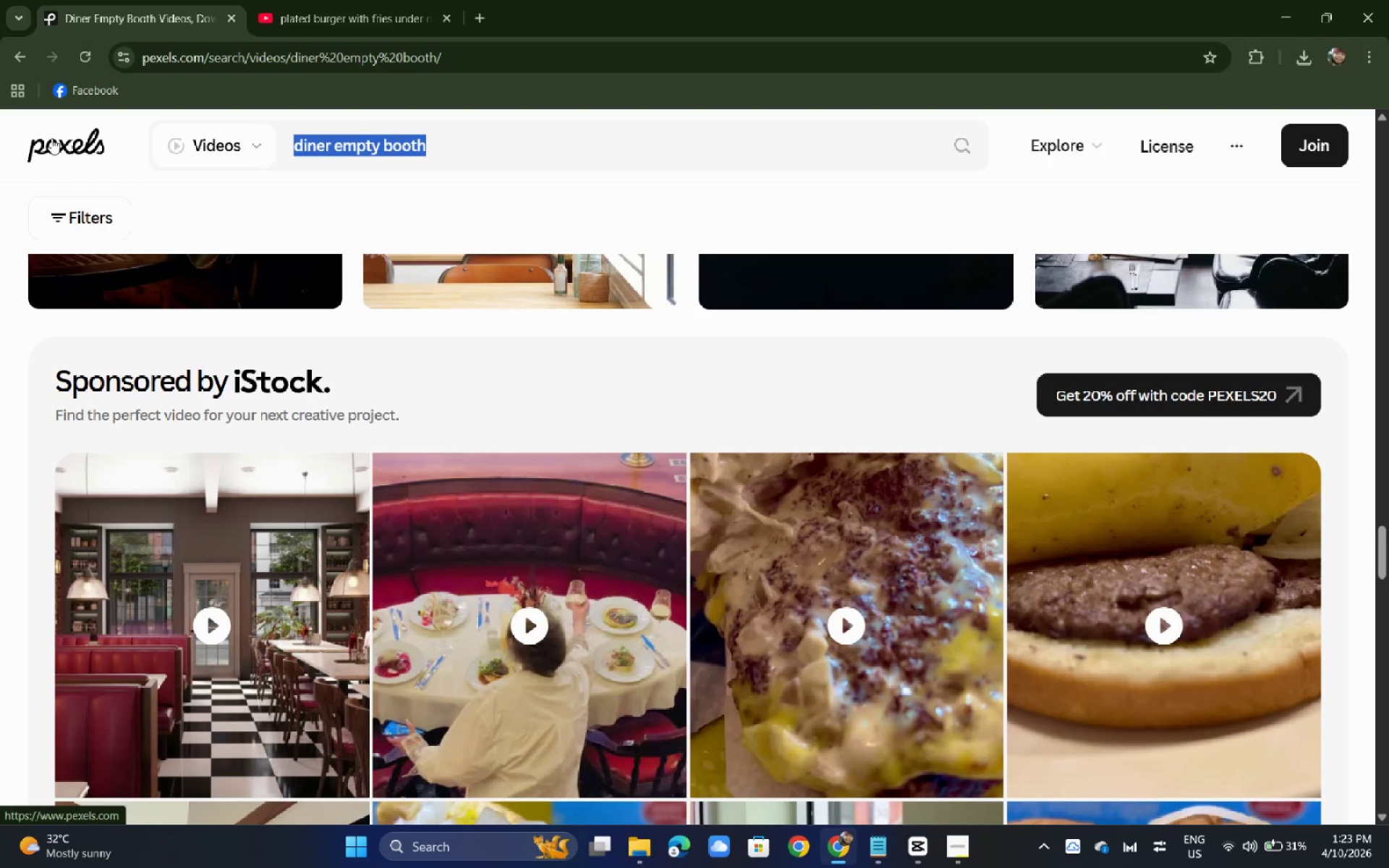 
type(window )
 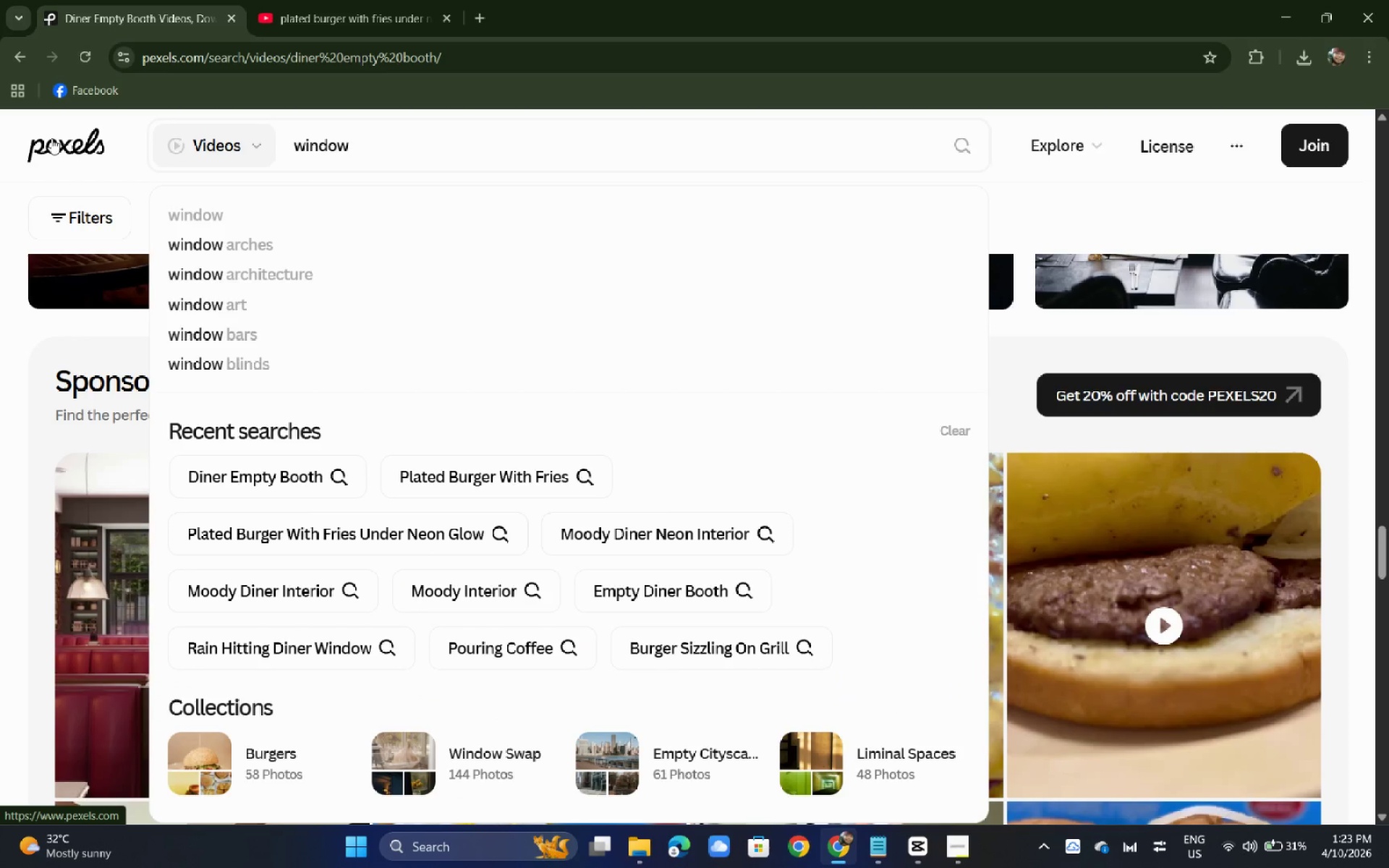 
type(rain with neon reflection)
 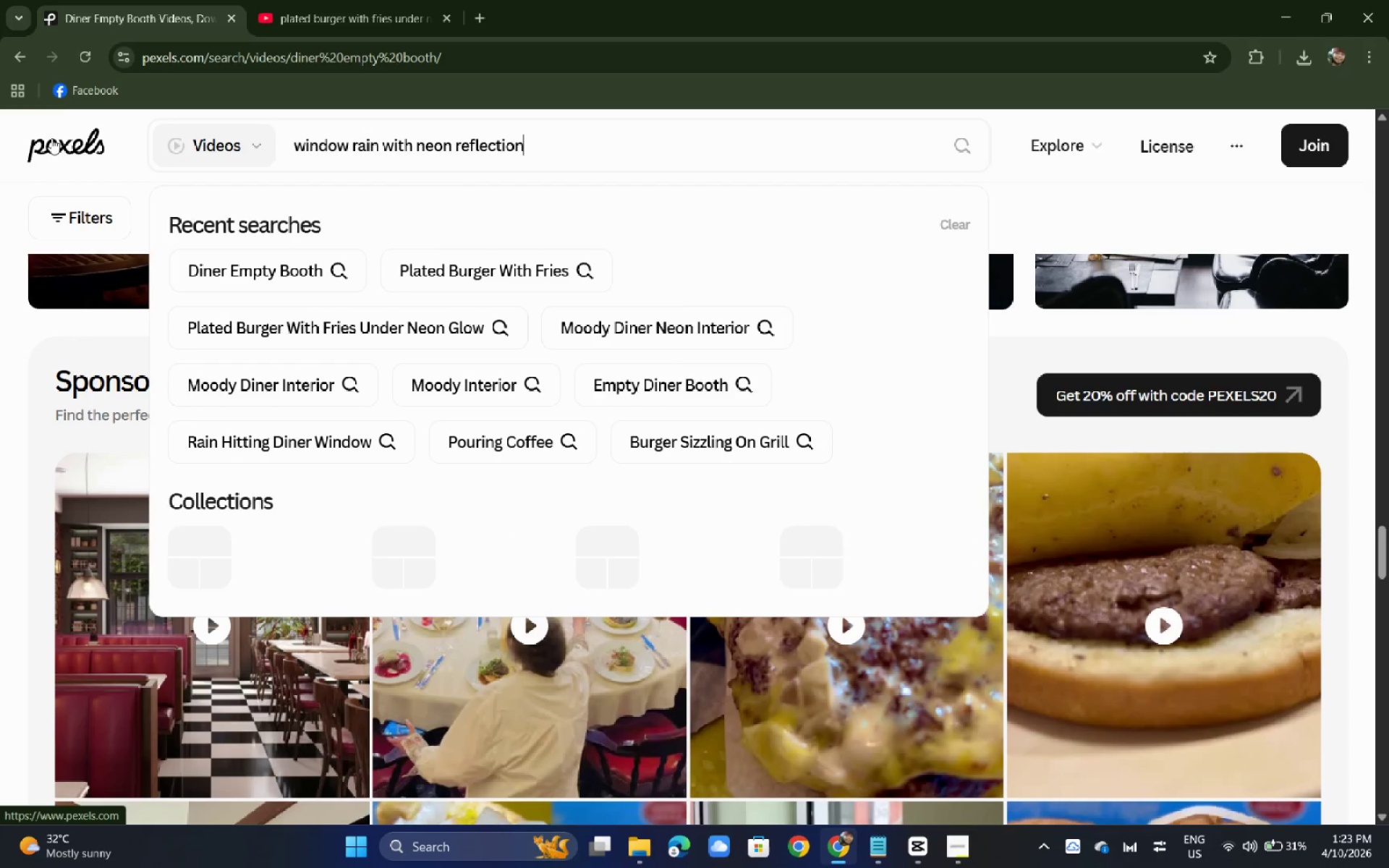 
key(Enter)
 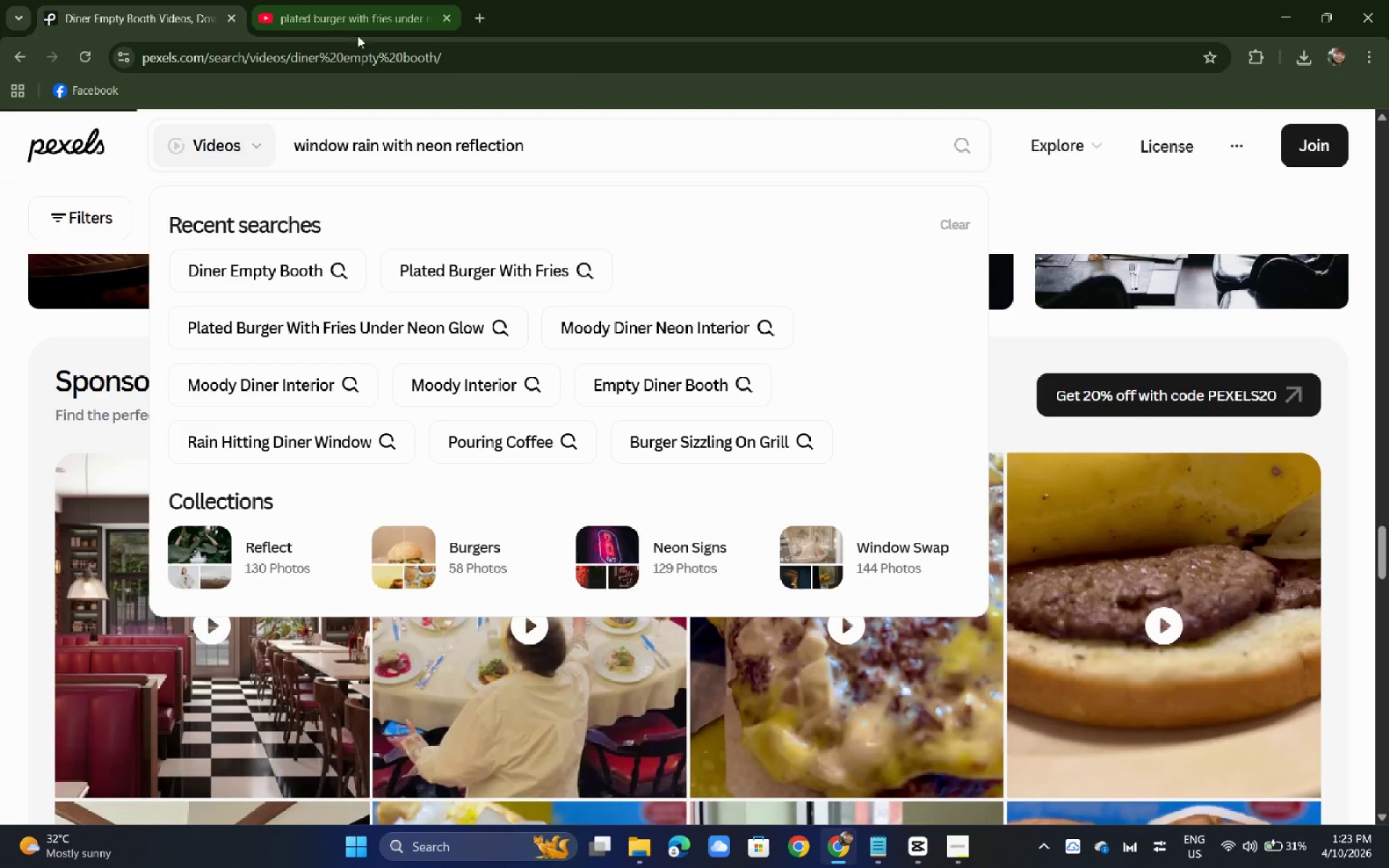 
left_click_drag(start_coordinate=[735, 147], to_coordinate=[218, 138])
 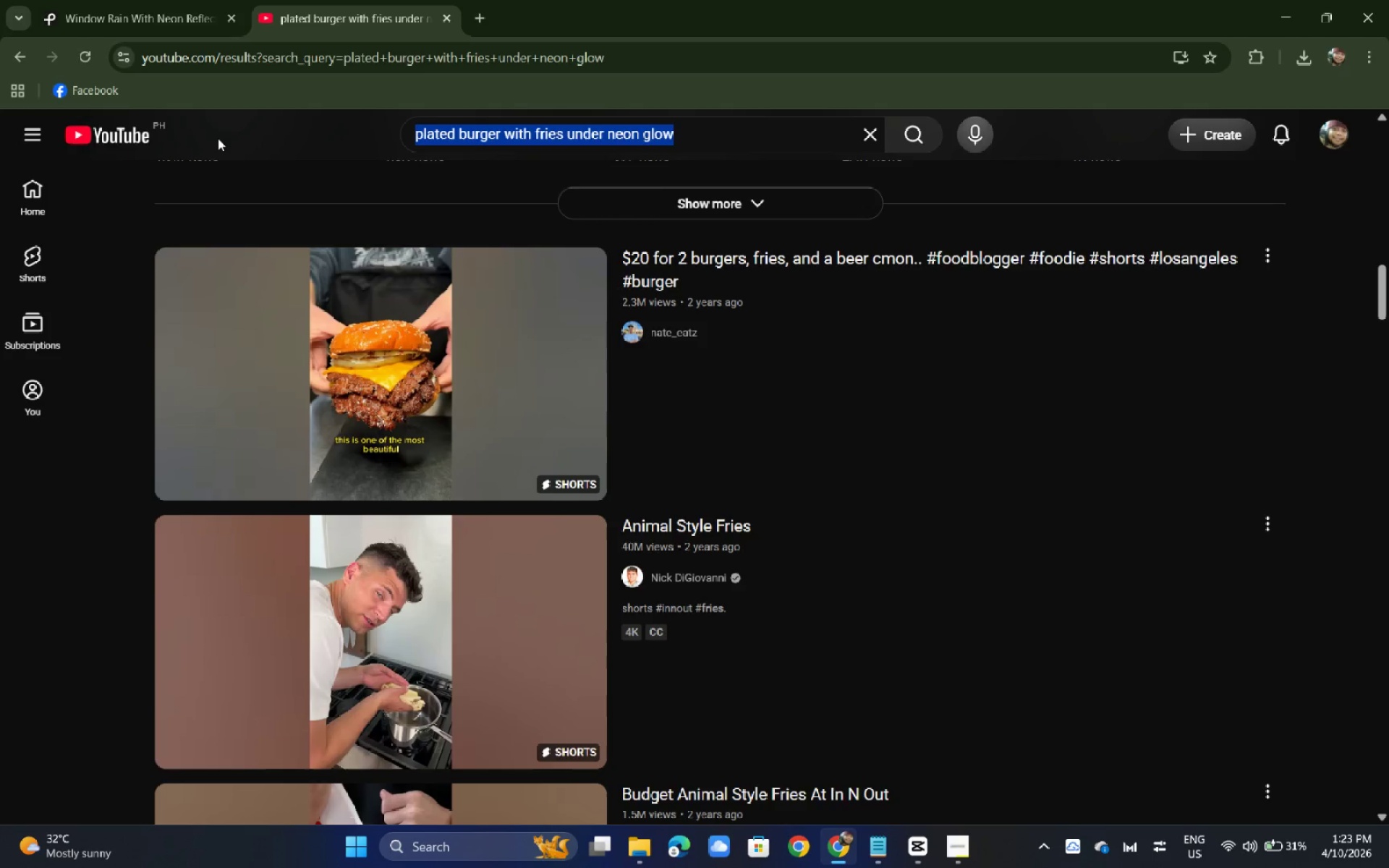 
type(diner)
 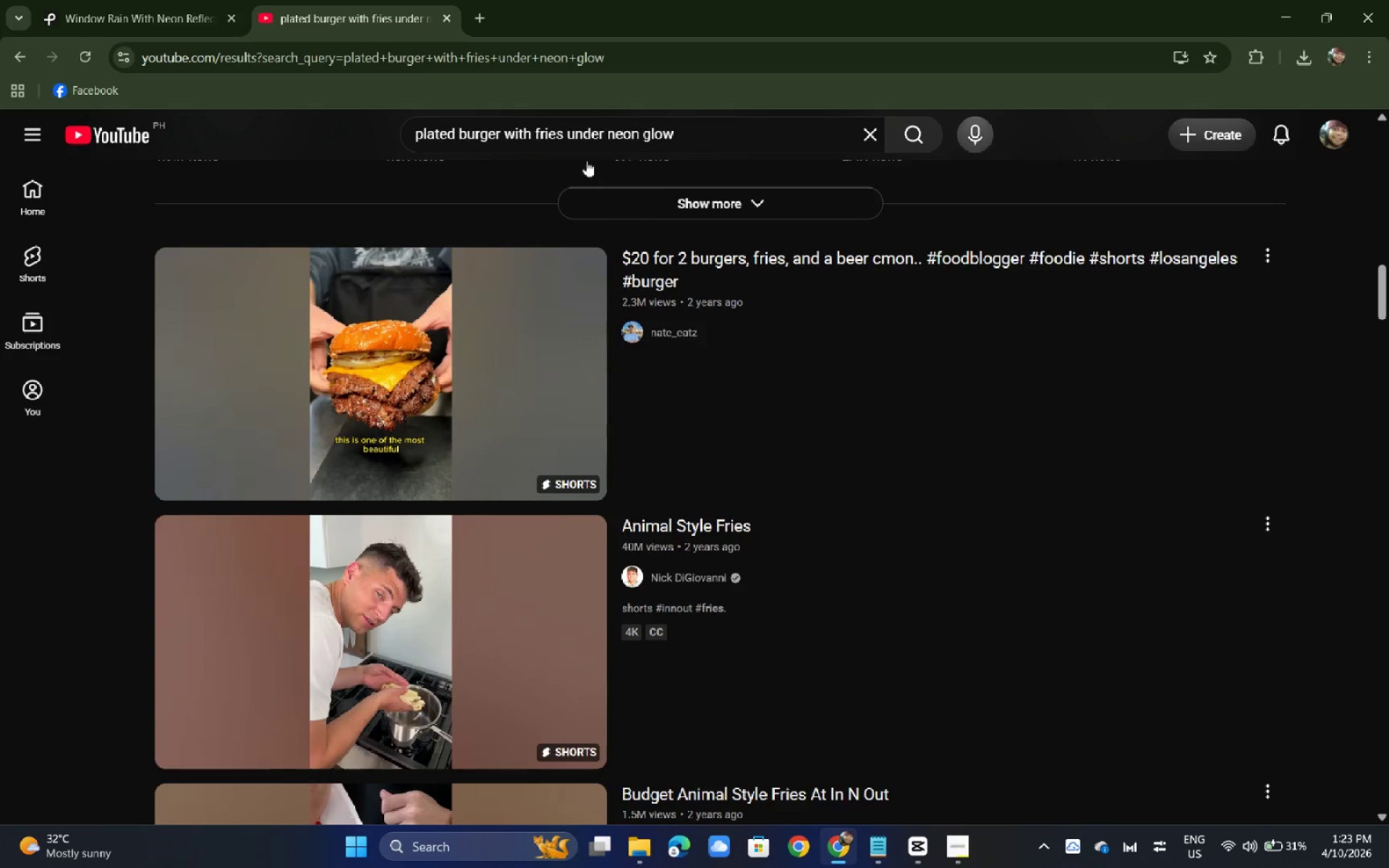 
double_click([587, 132])
 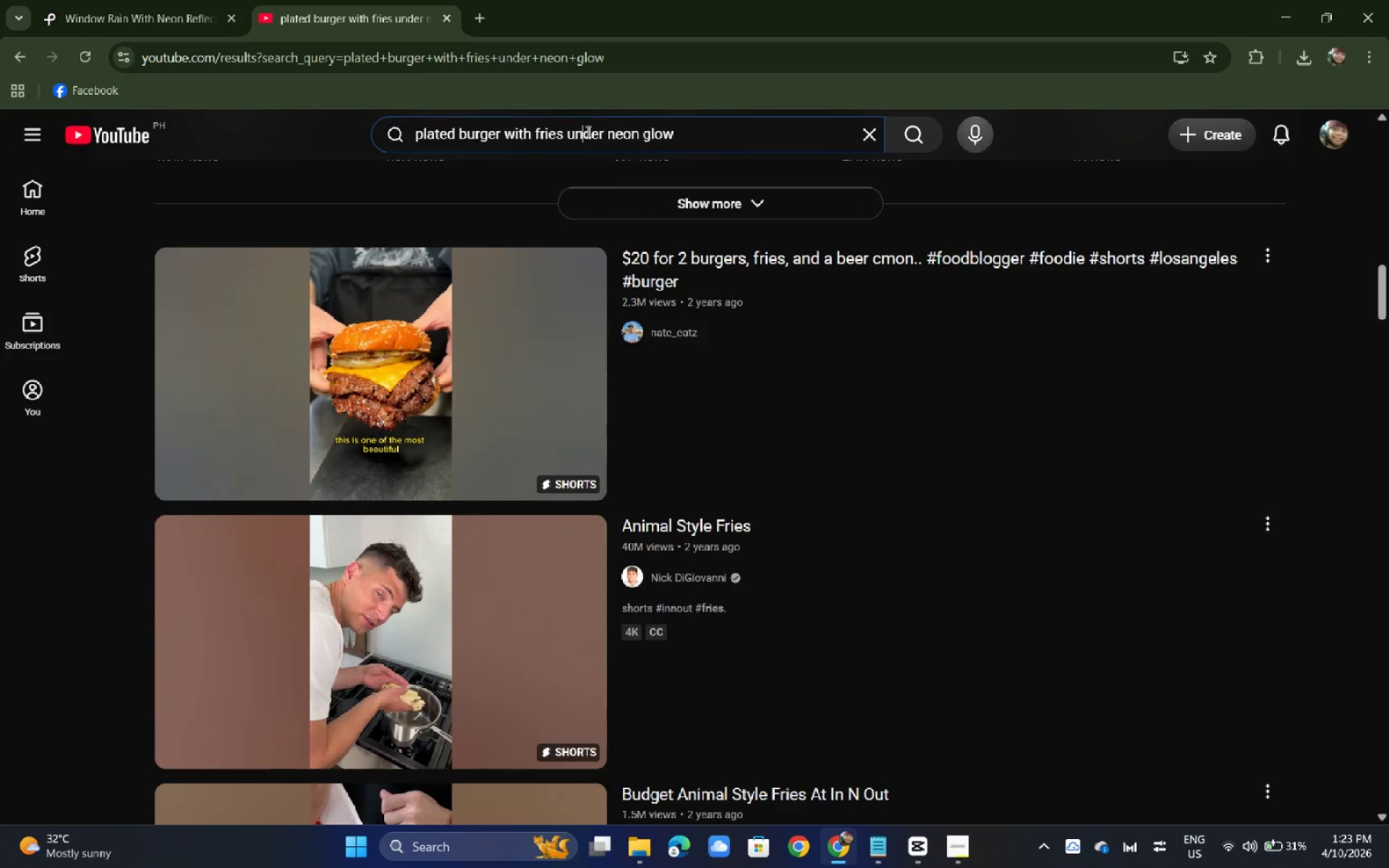 
triple_click([587, 132])
 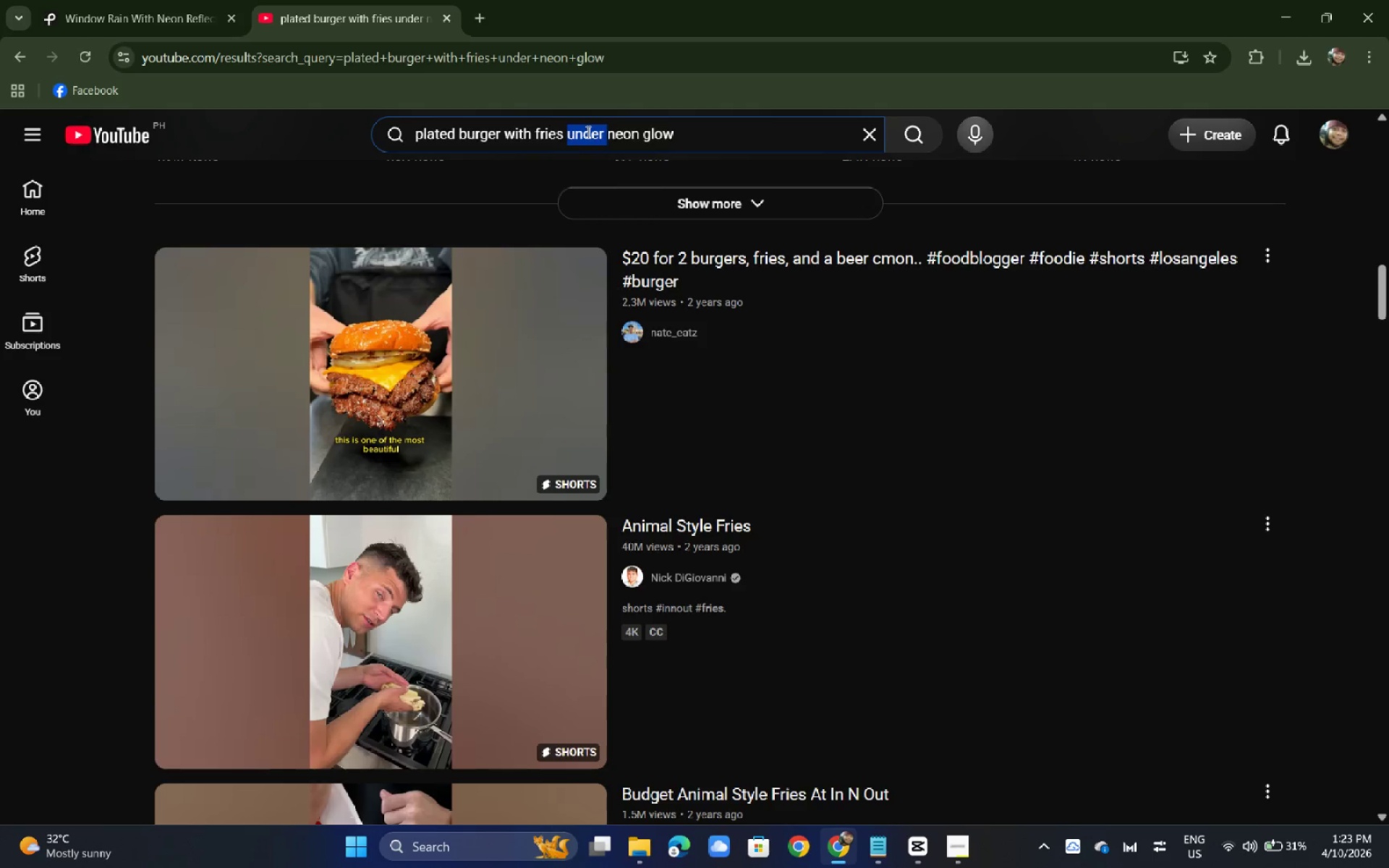 
triple_click([587, 132])
 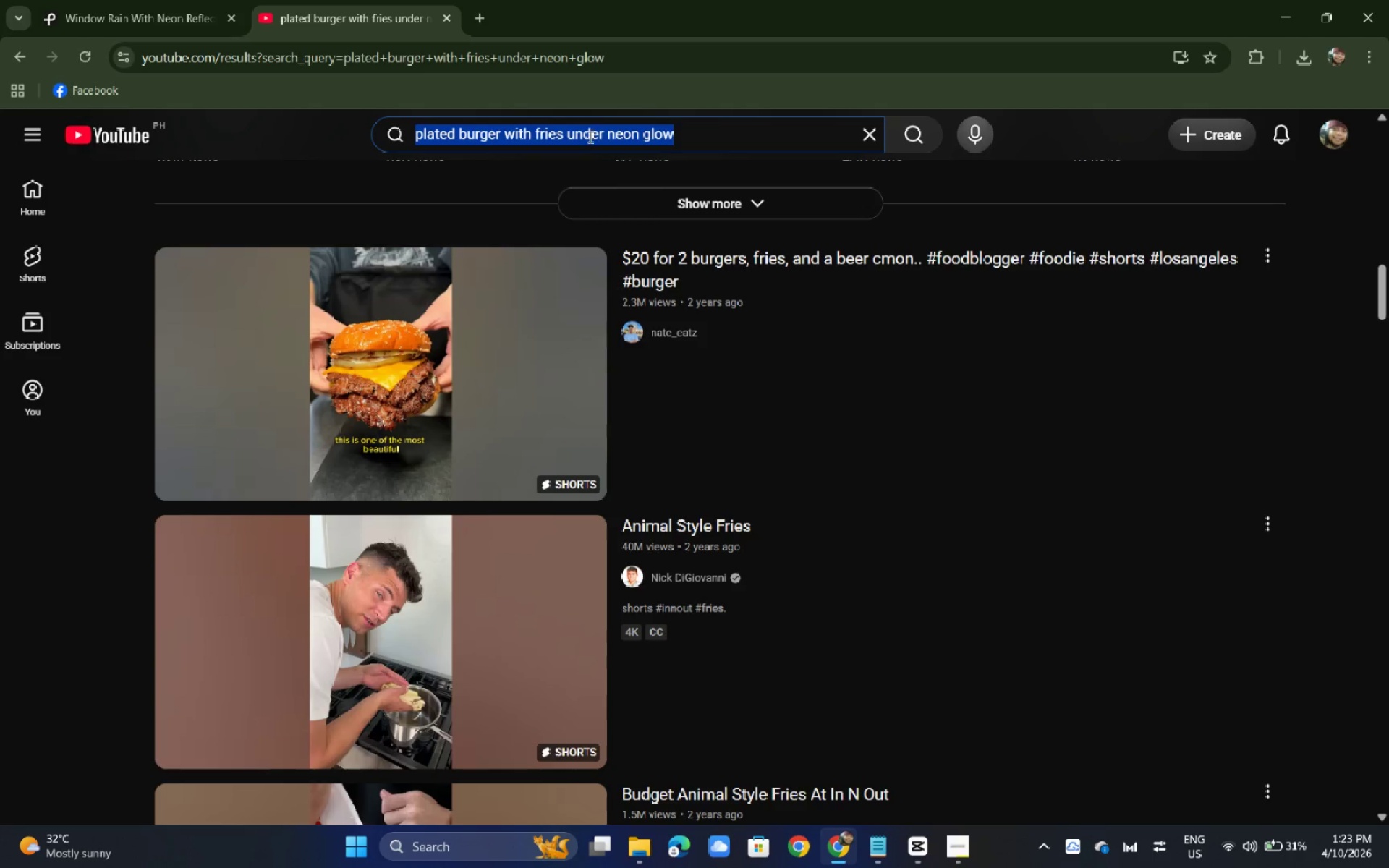 
type(diner with neon)
 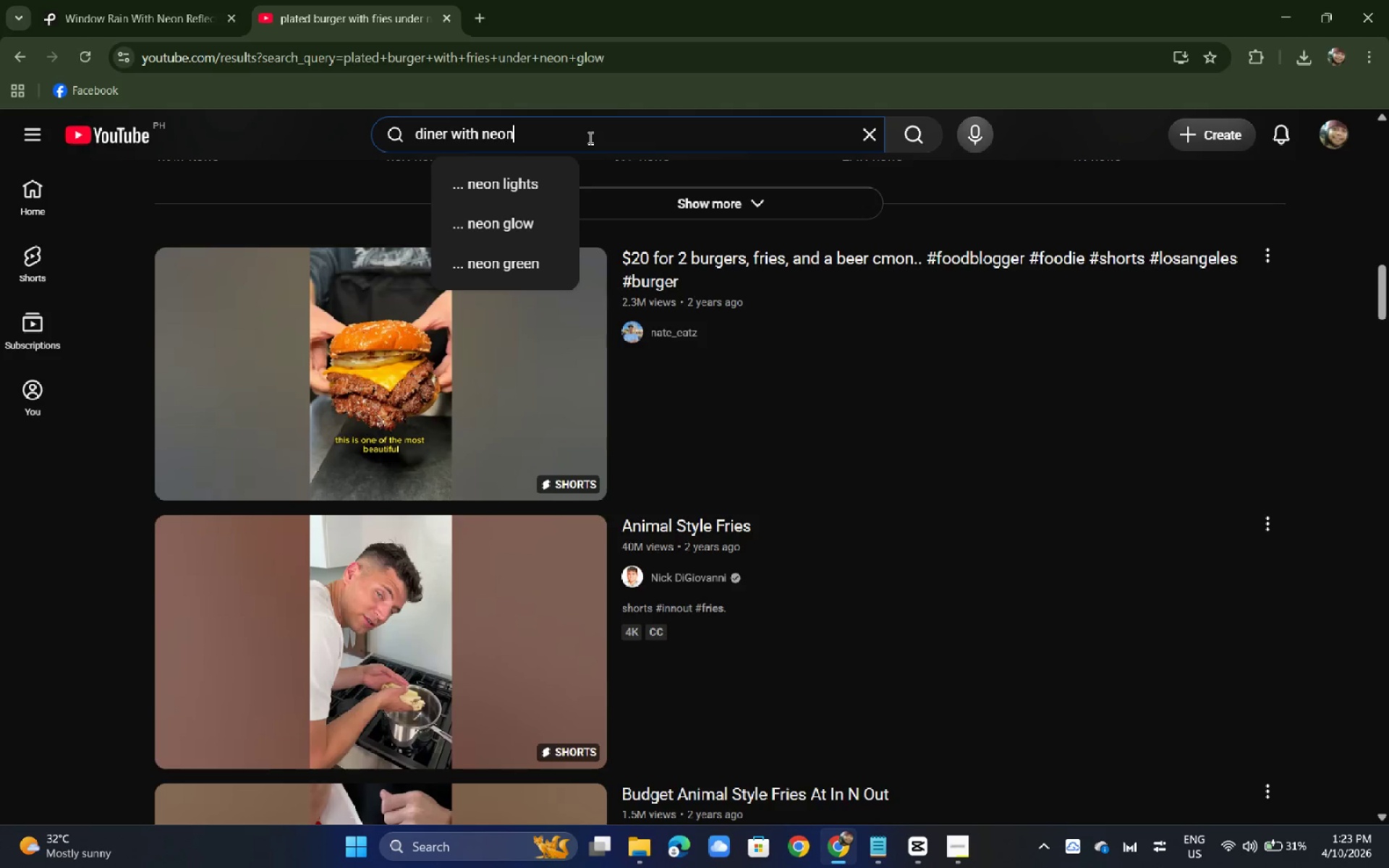 
key(ArrowDown)
 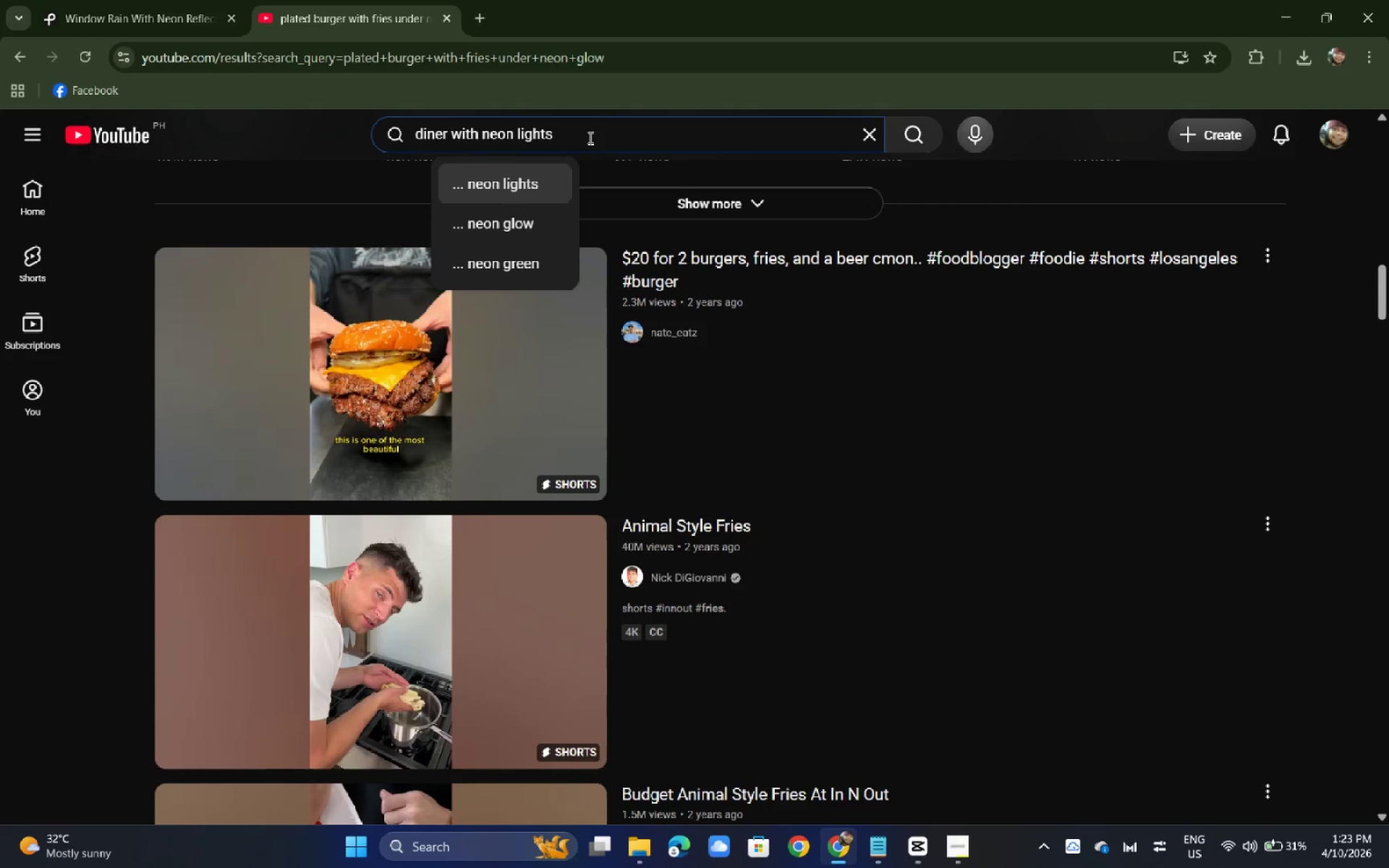 
type( asmr)
 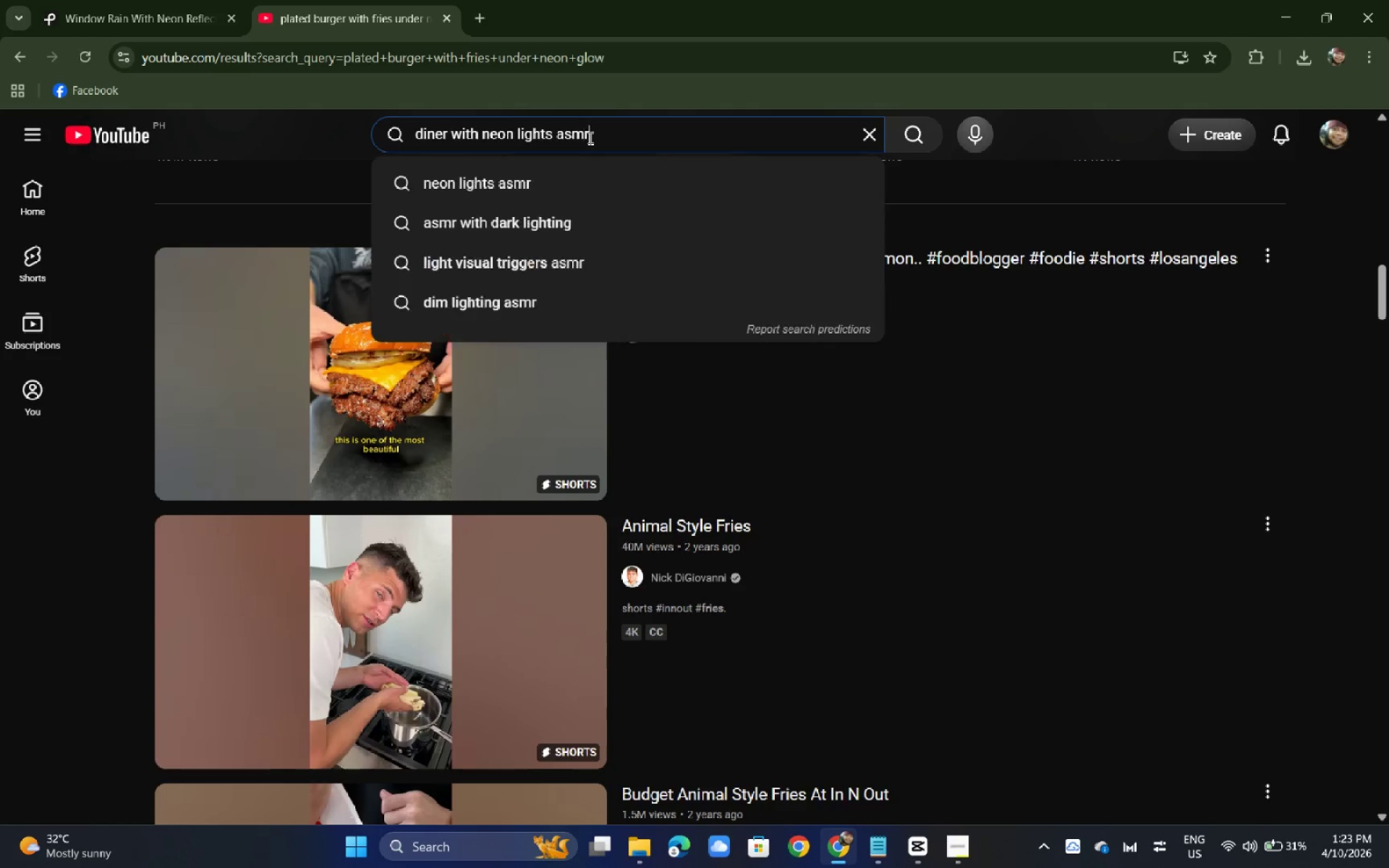 
key(Enter)
 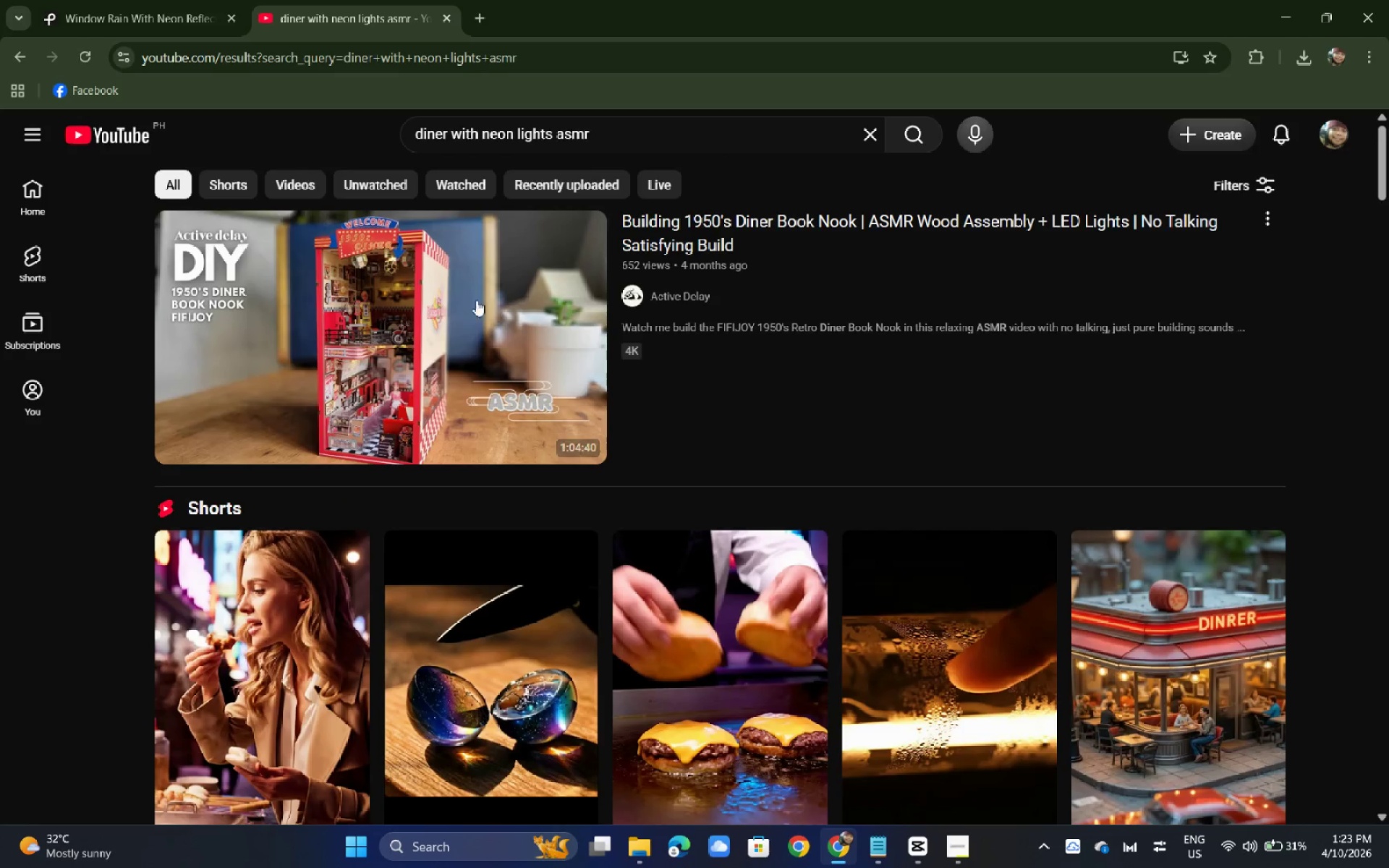 
scroll: coordinate [456, 276], scroll_direction: down, amount: 7.0
 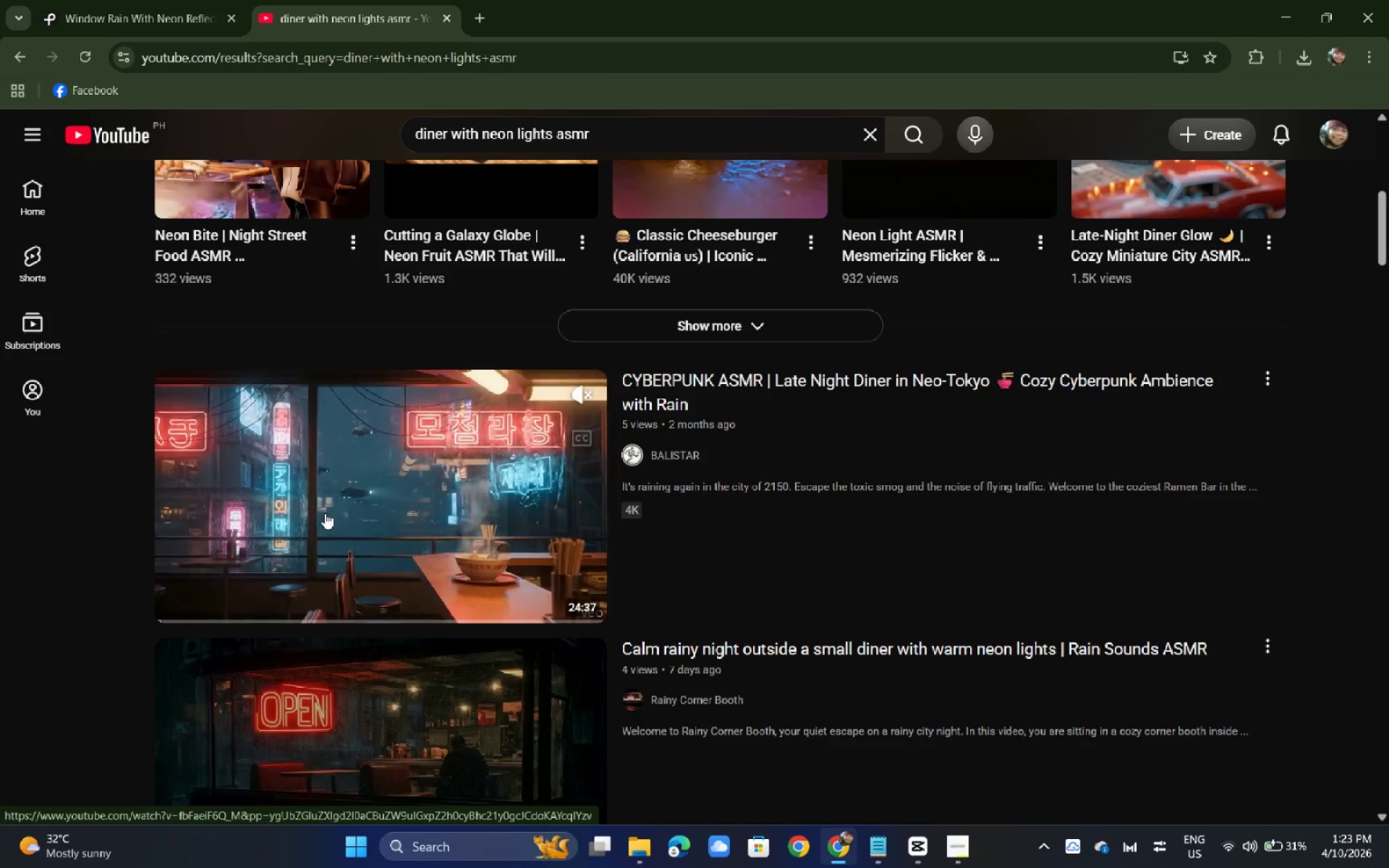 
wait(6.07)
 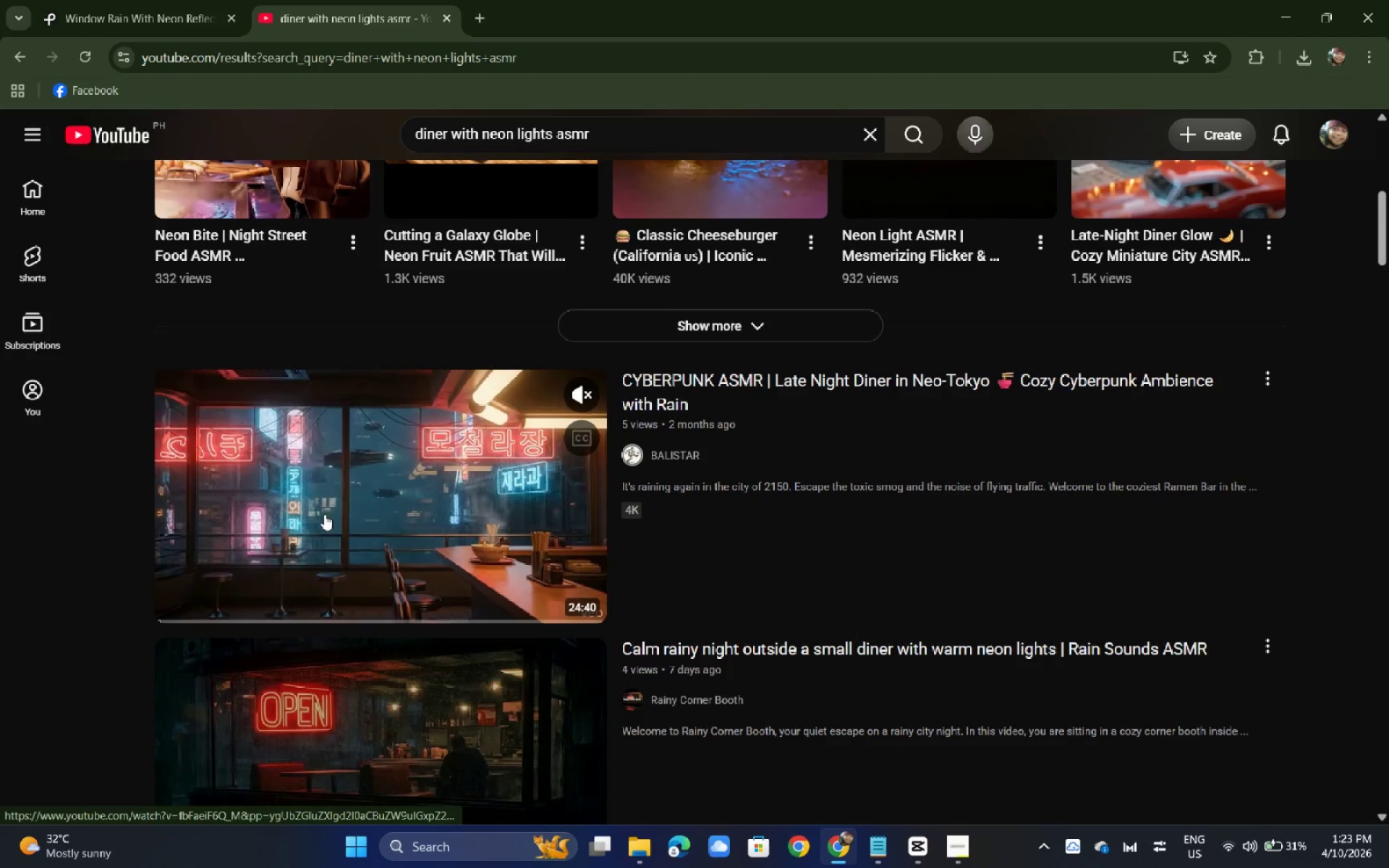 
scroll: coordinate [493, 540], scroll_direction: down, amount: 13.0
 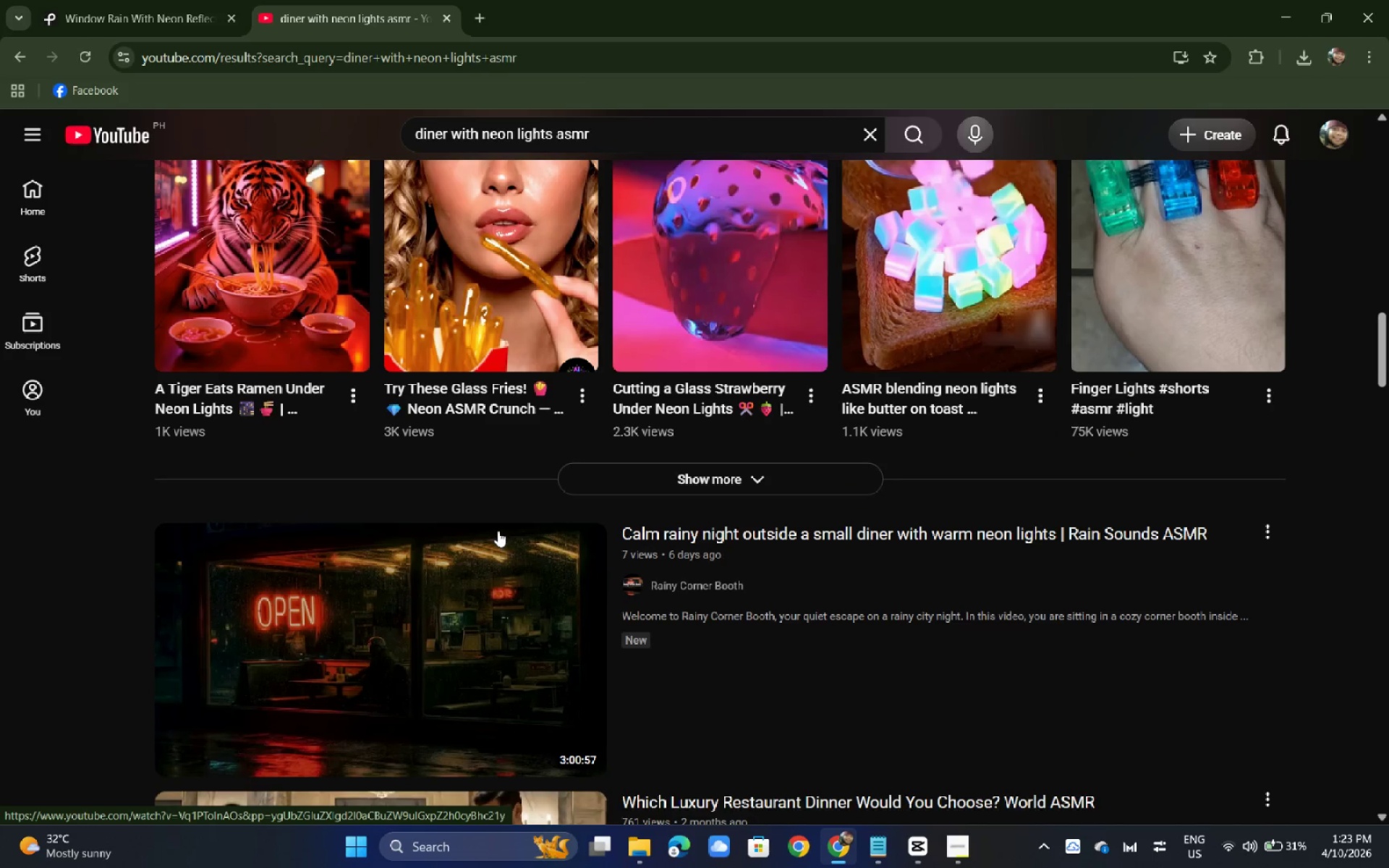 
scroll: coordinate [510, 512], scroll_direction: up, amount: 21.0
 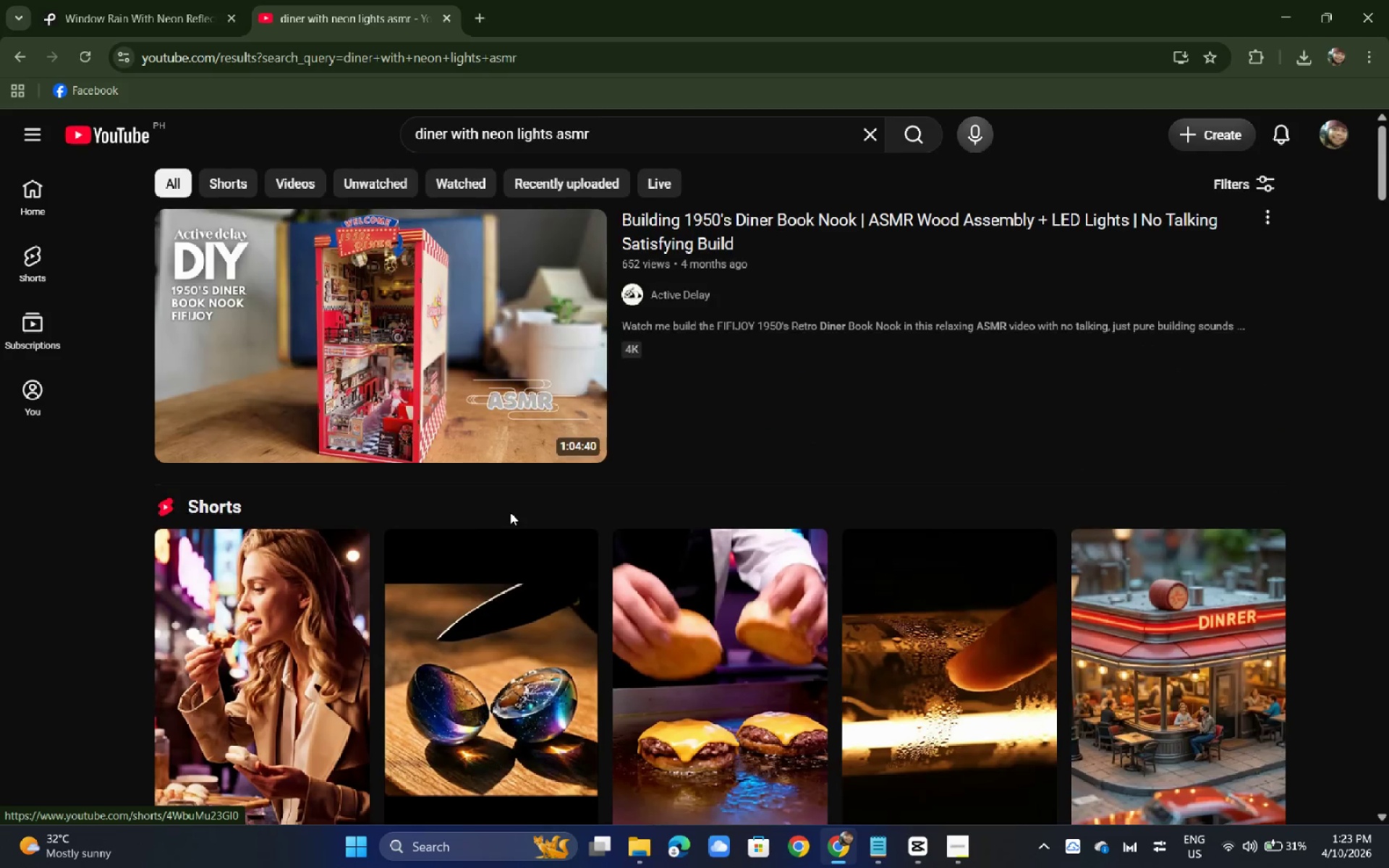 
scroll: coordinate [510, 512], scroll_direction: down, amount: 3.0
 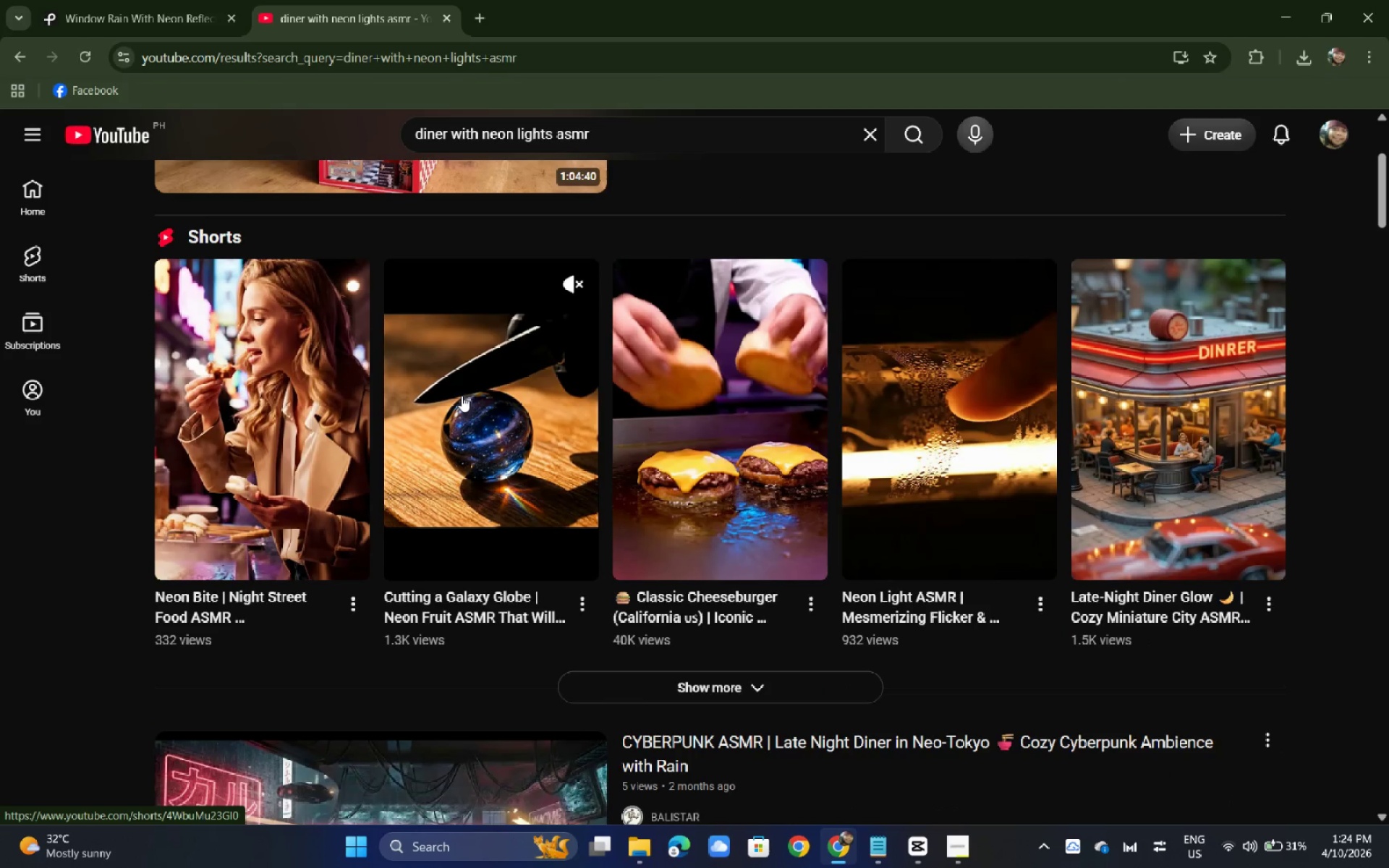 
wait(7.08)
 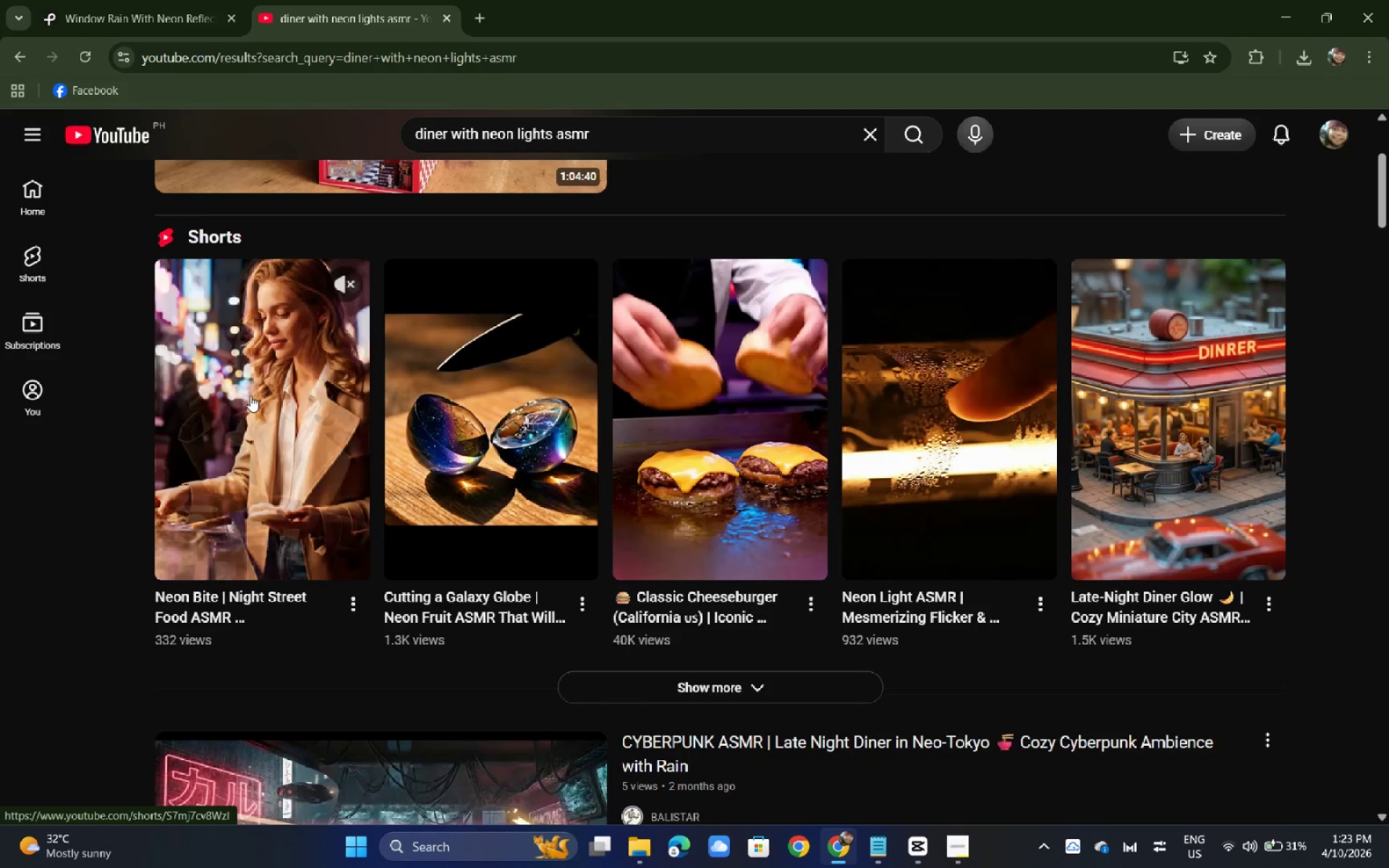 
left_click([742, 680])
 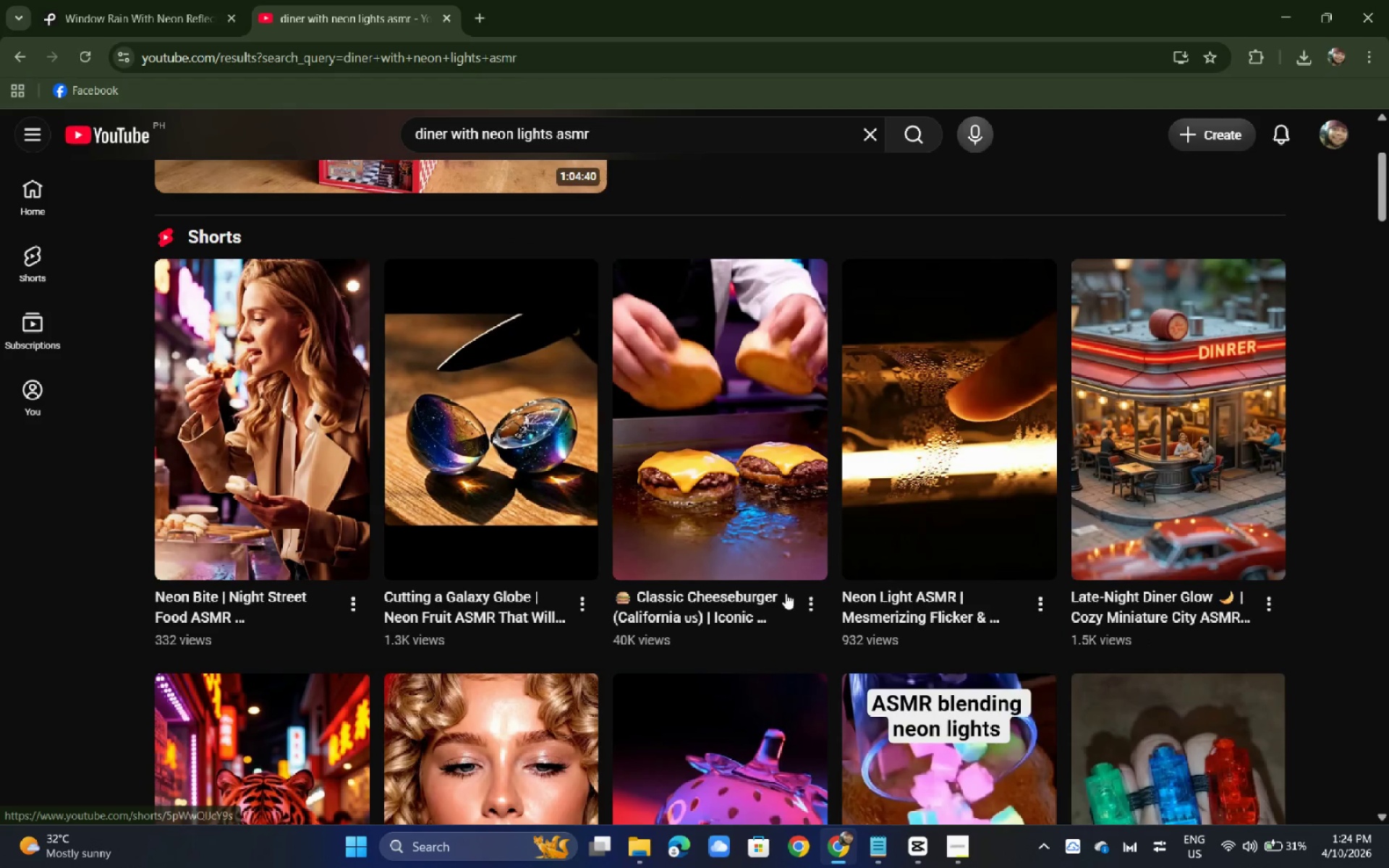 
scroll: coordinate [788, 587], scroll_direction: down, amount: 4.0
 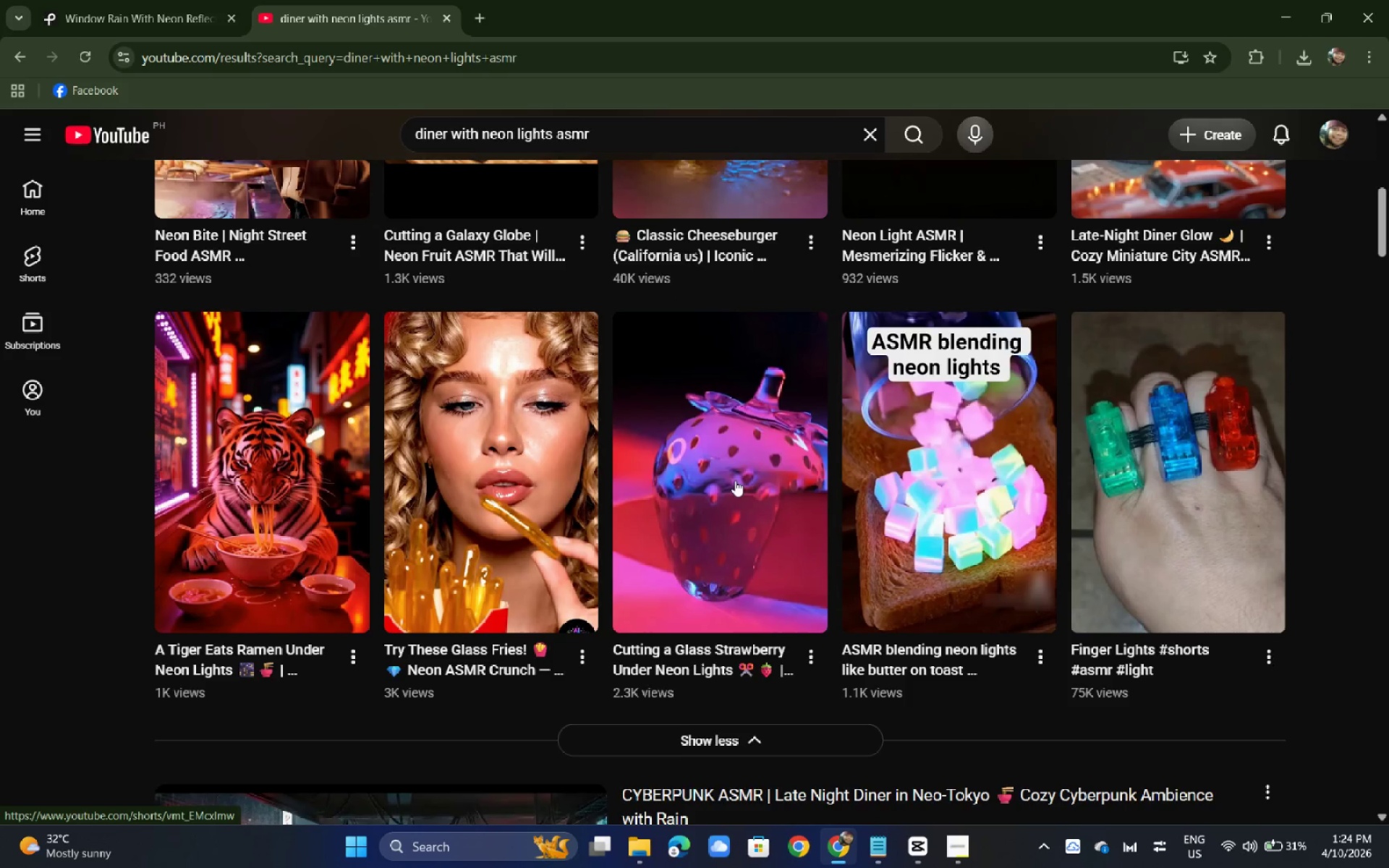 
scroll: coordinate [729, 481], scroll_direction: up, amount: 13.0
 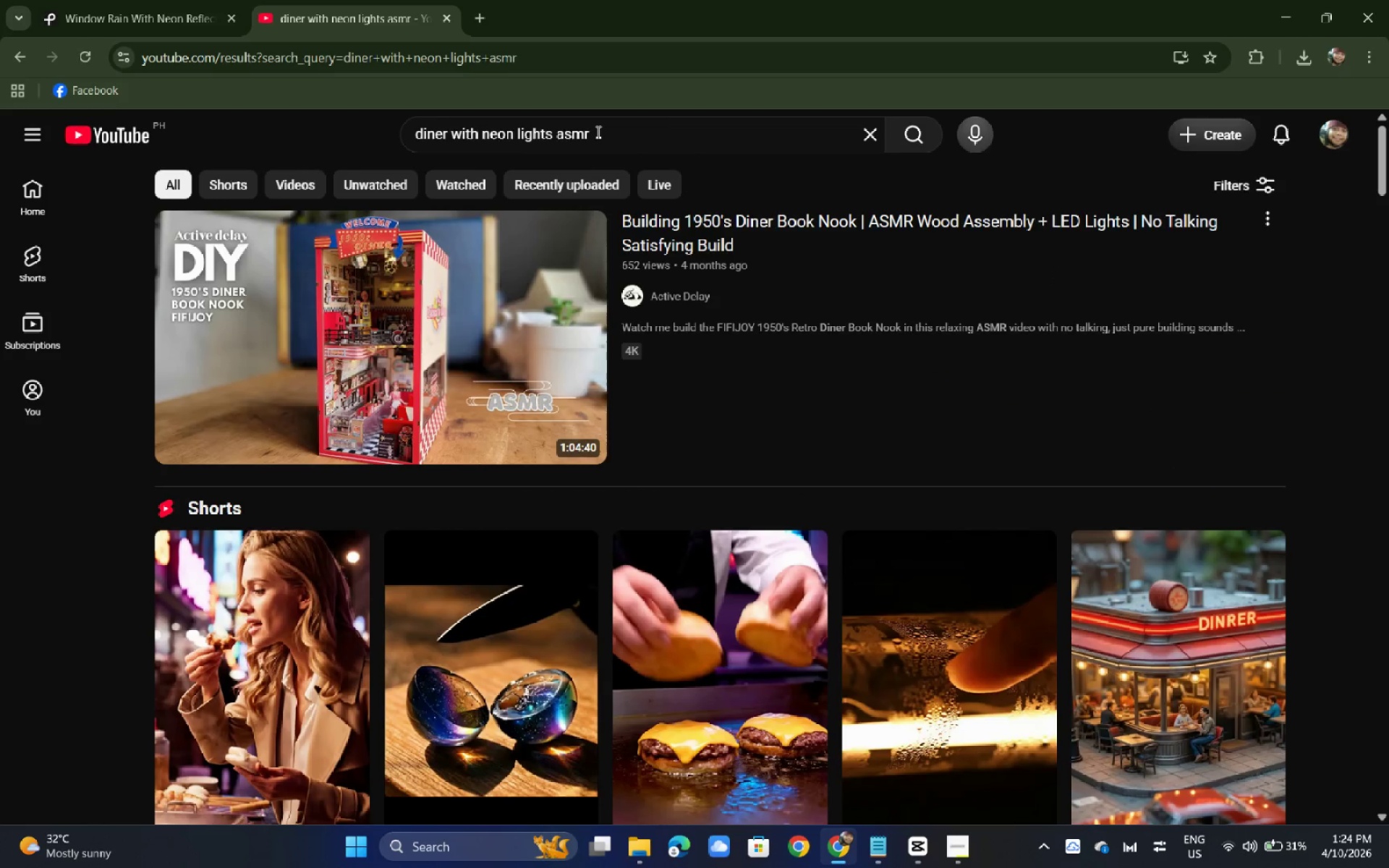 
left_click_drag(start_coordinate=[621, 132], to_coordinate=[337, 132])
 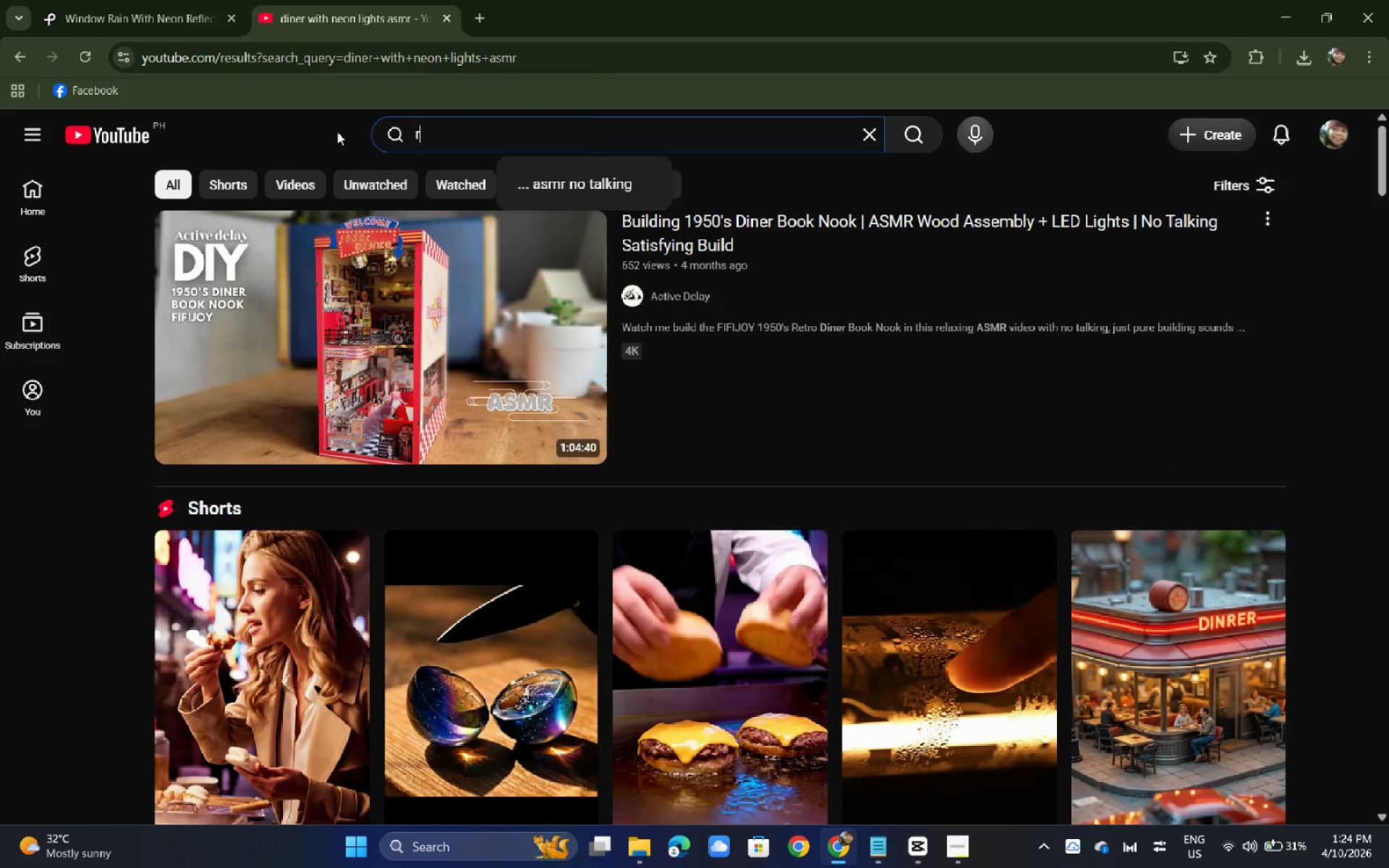 
type(restaurant with neon lights)
 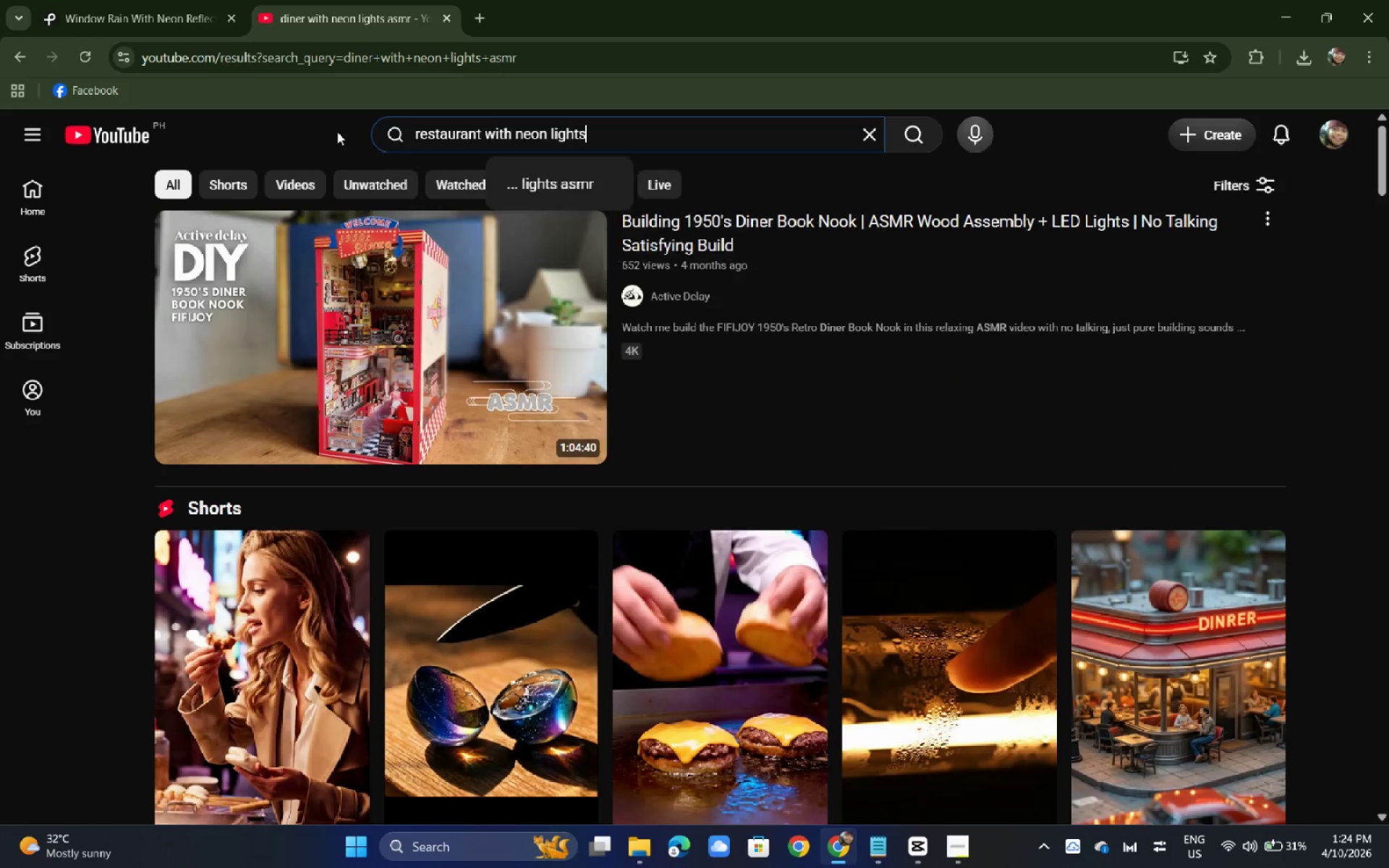 
key(Enter)
 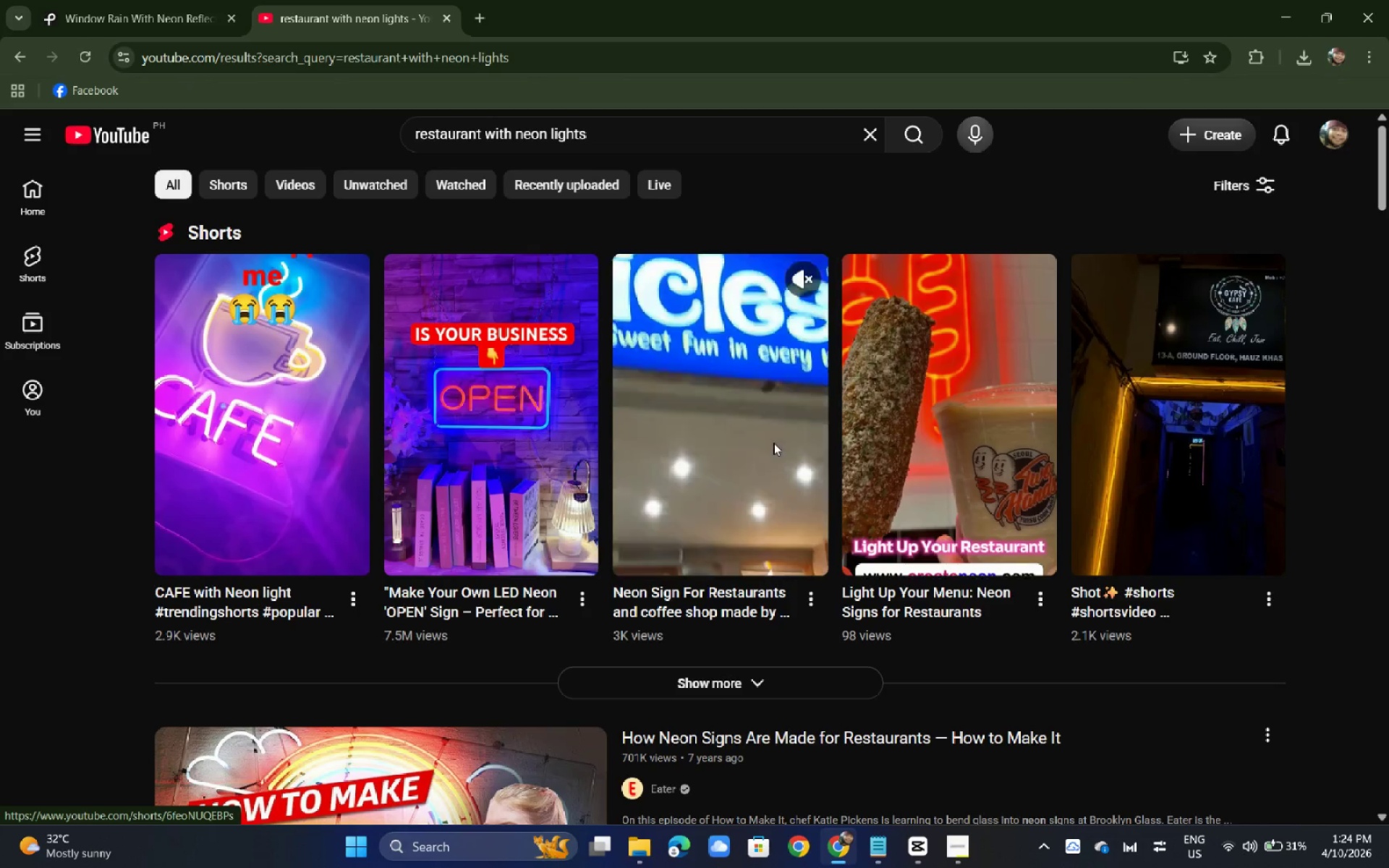 
wait(27.94)
 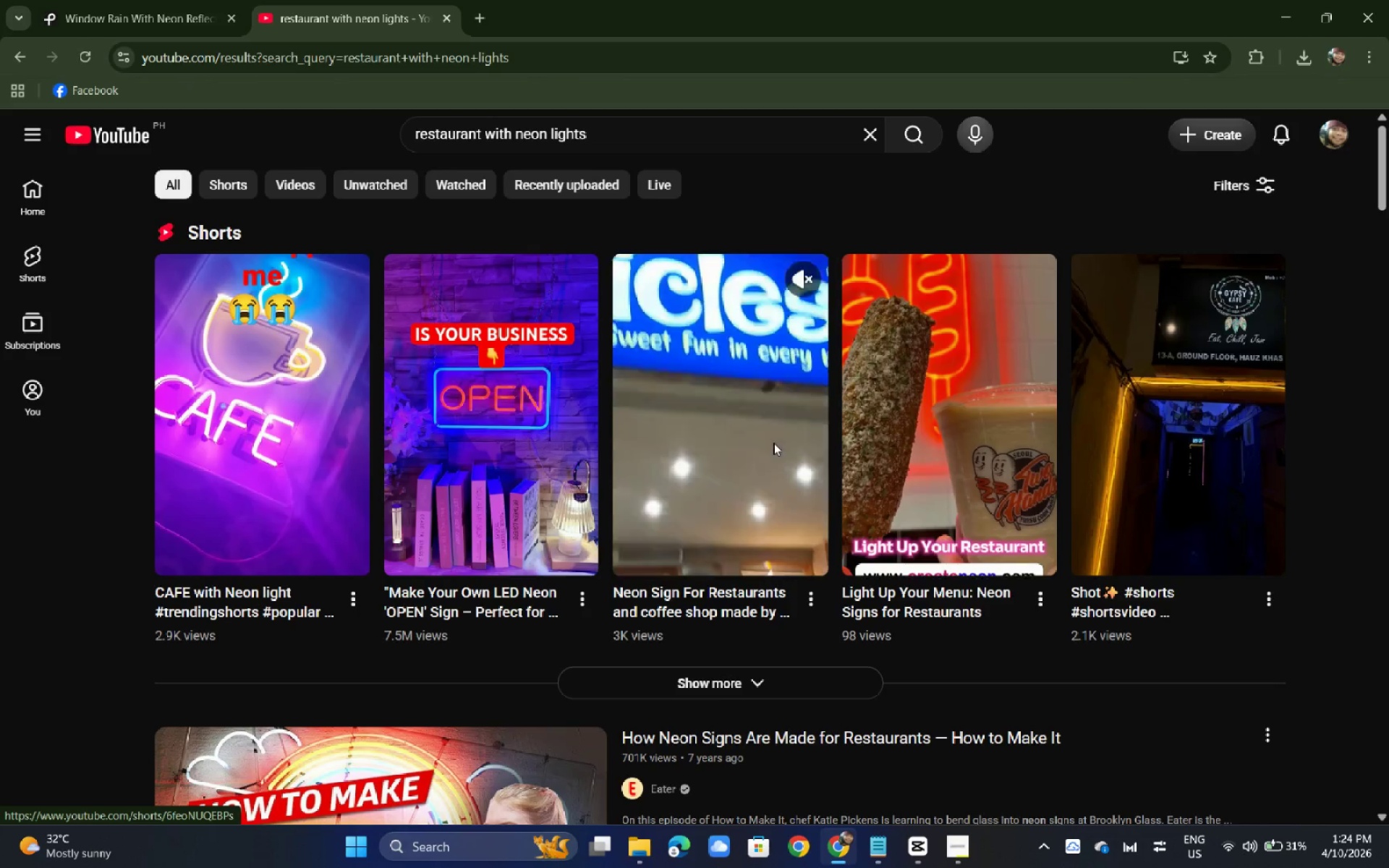 
scroll: coordinate [534, 365], scroll_direction: down, amount: 11.0
 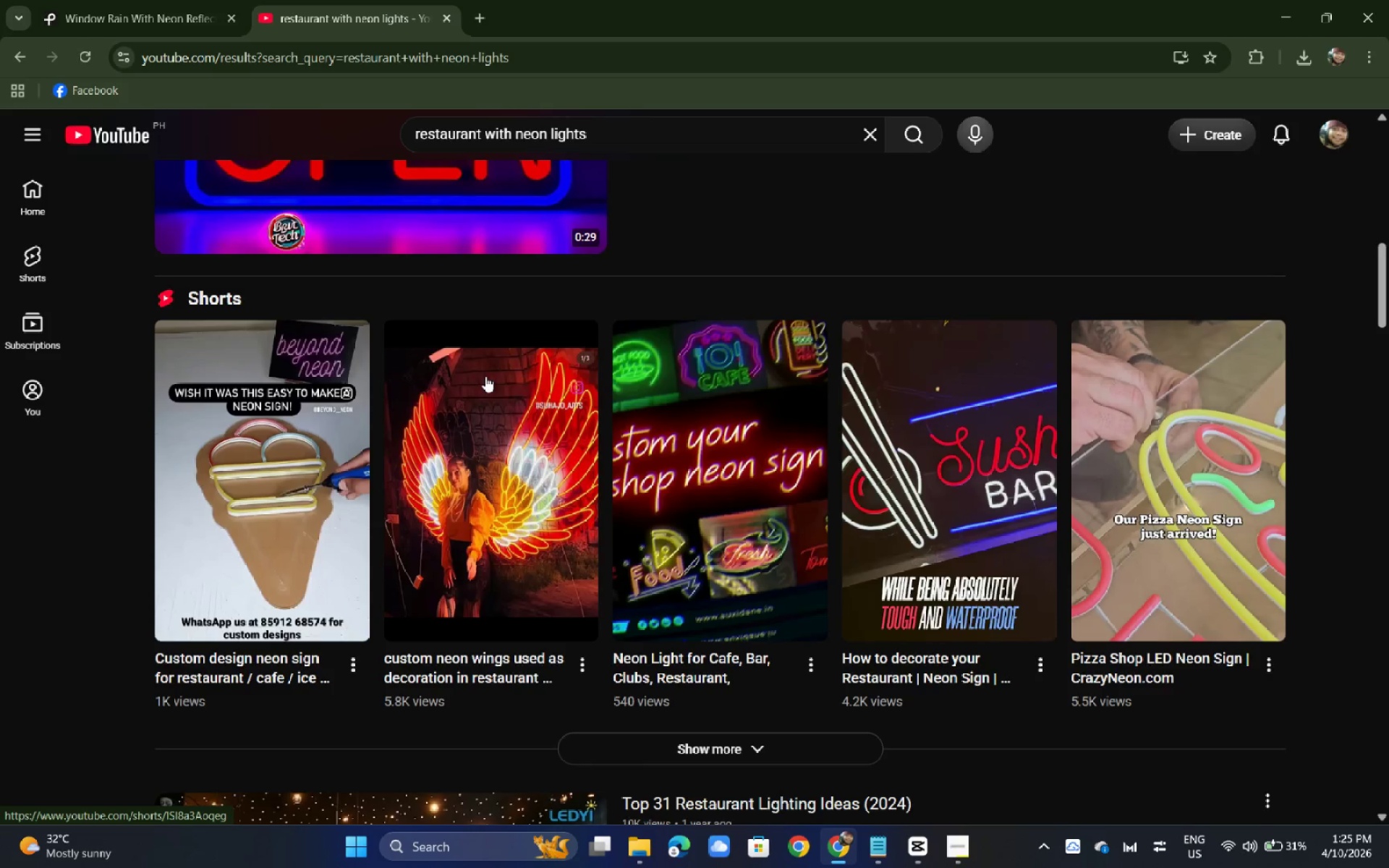 
wait(21.22)
 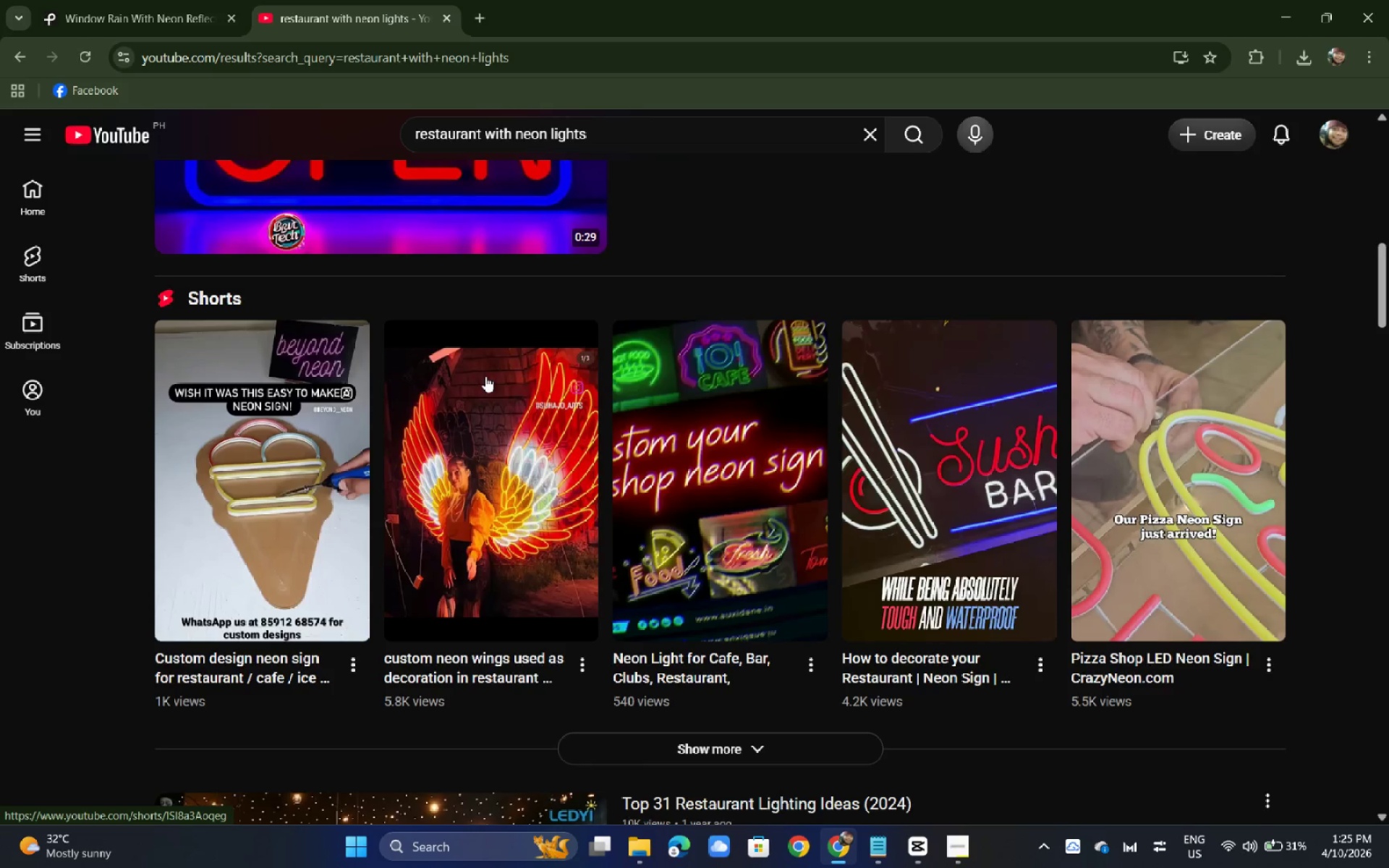 
scroll: coordinate [461, 399], scroll_direction: down, amount: 9.0